 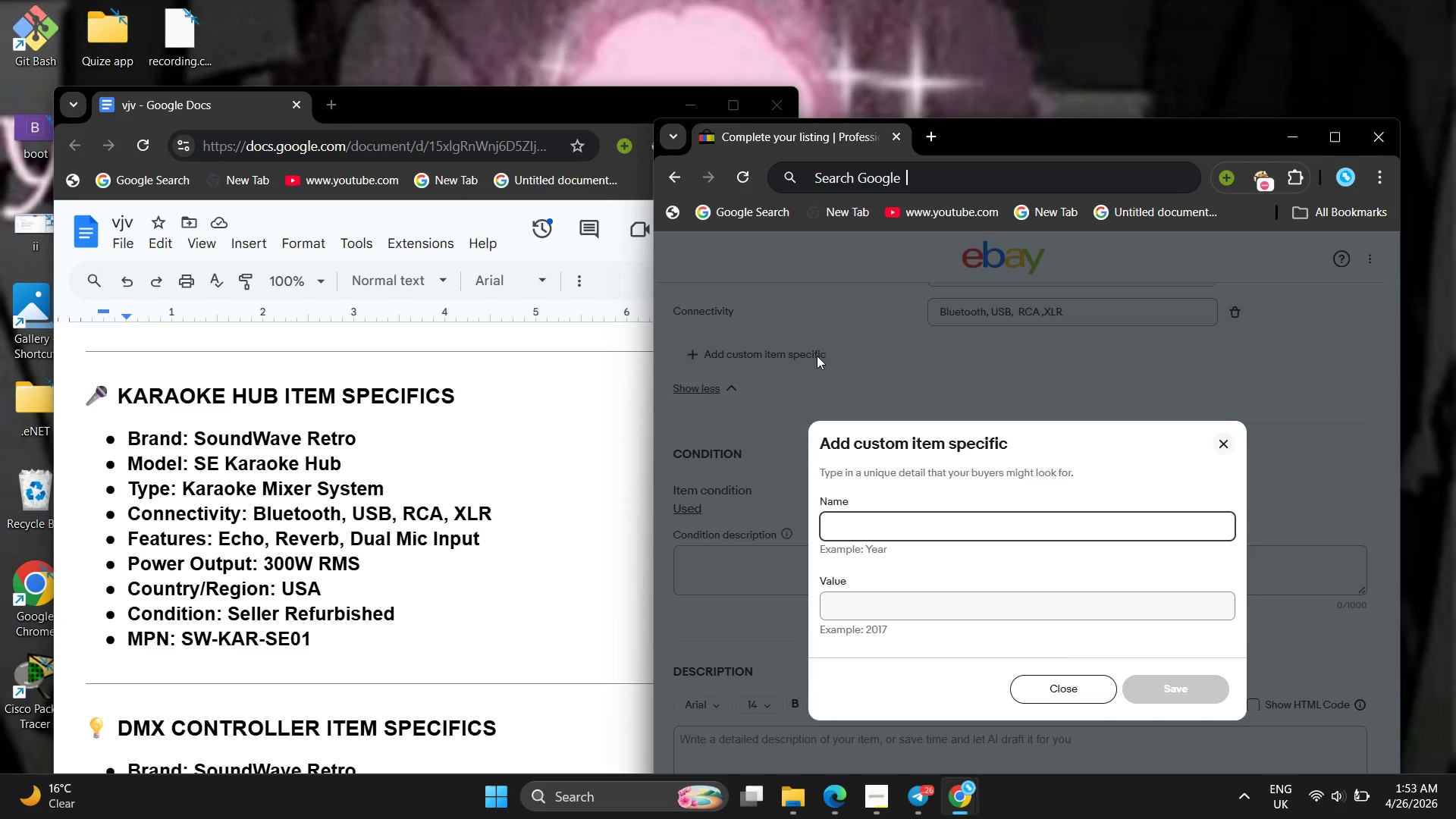 
key(Shift+F)
 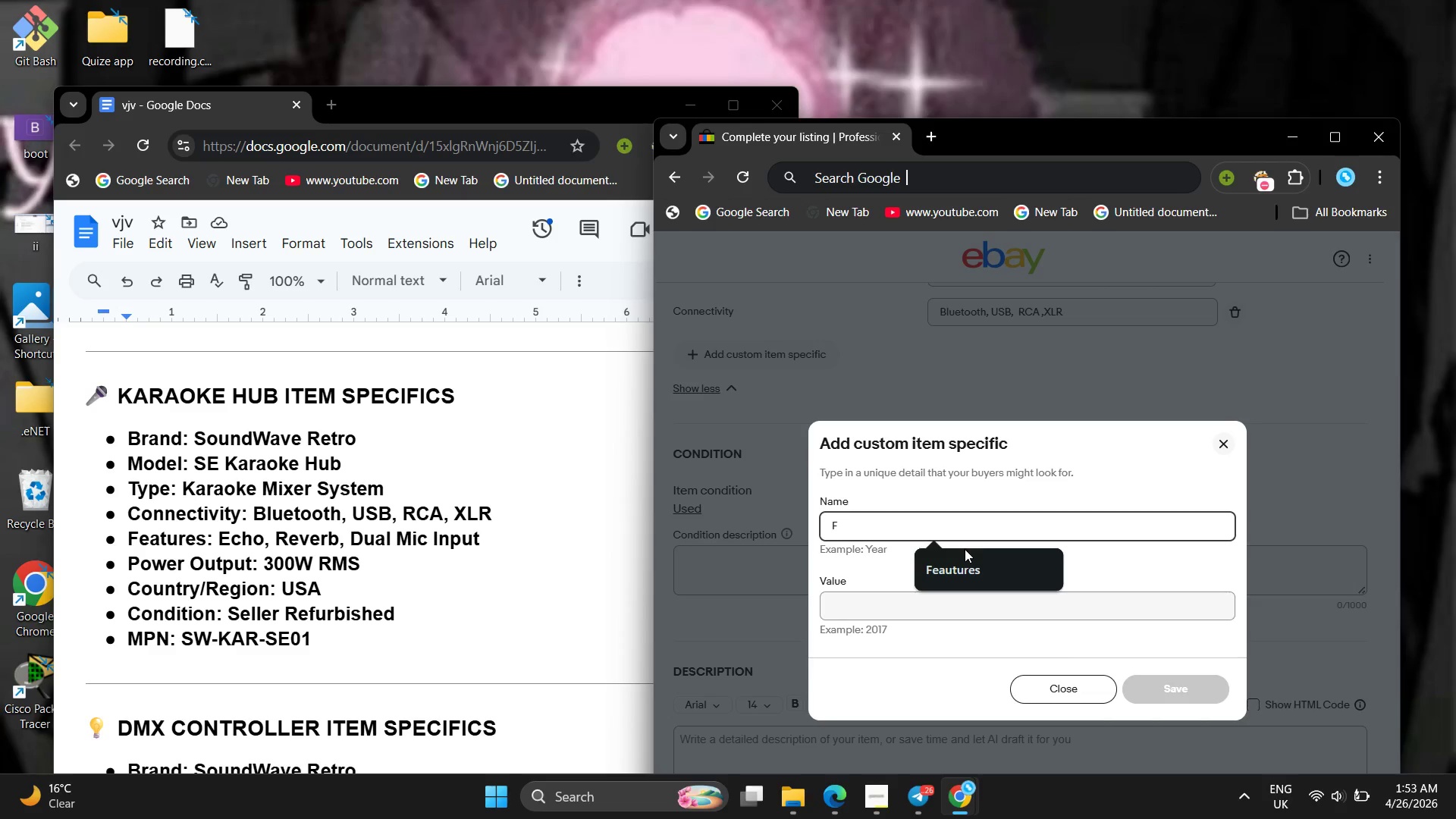 
left_click([968, 568])
 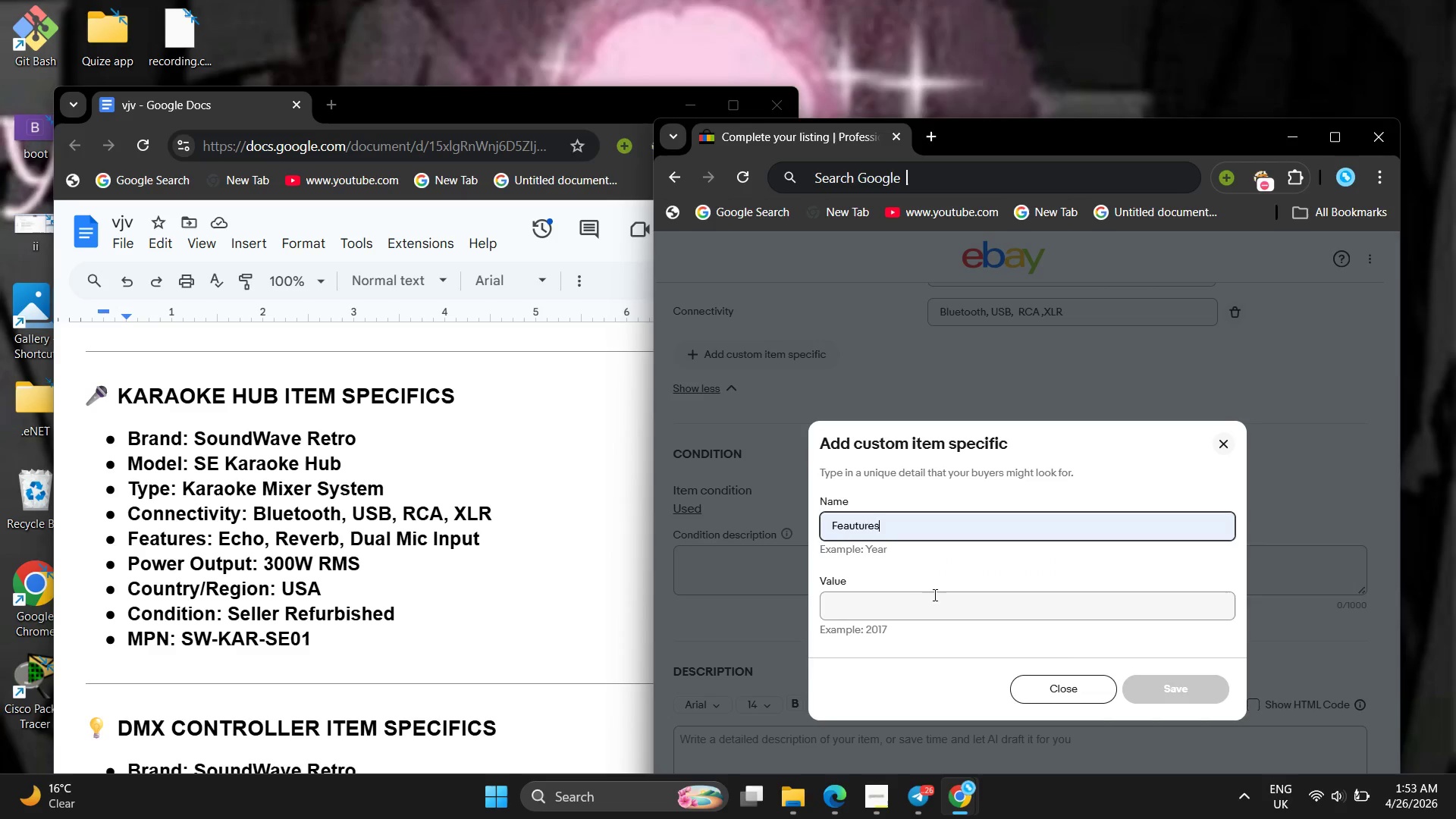 
left_click([934, 596])
 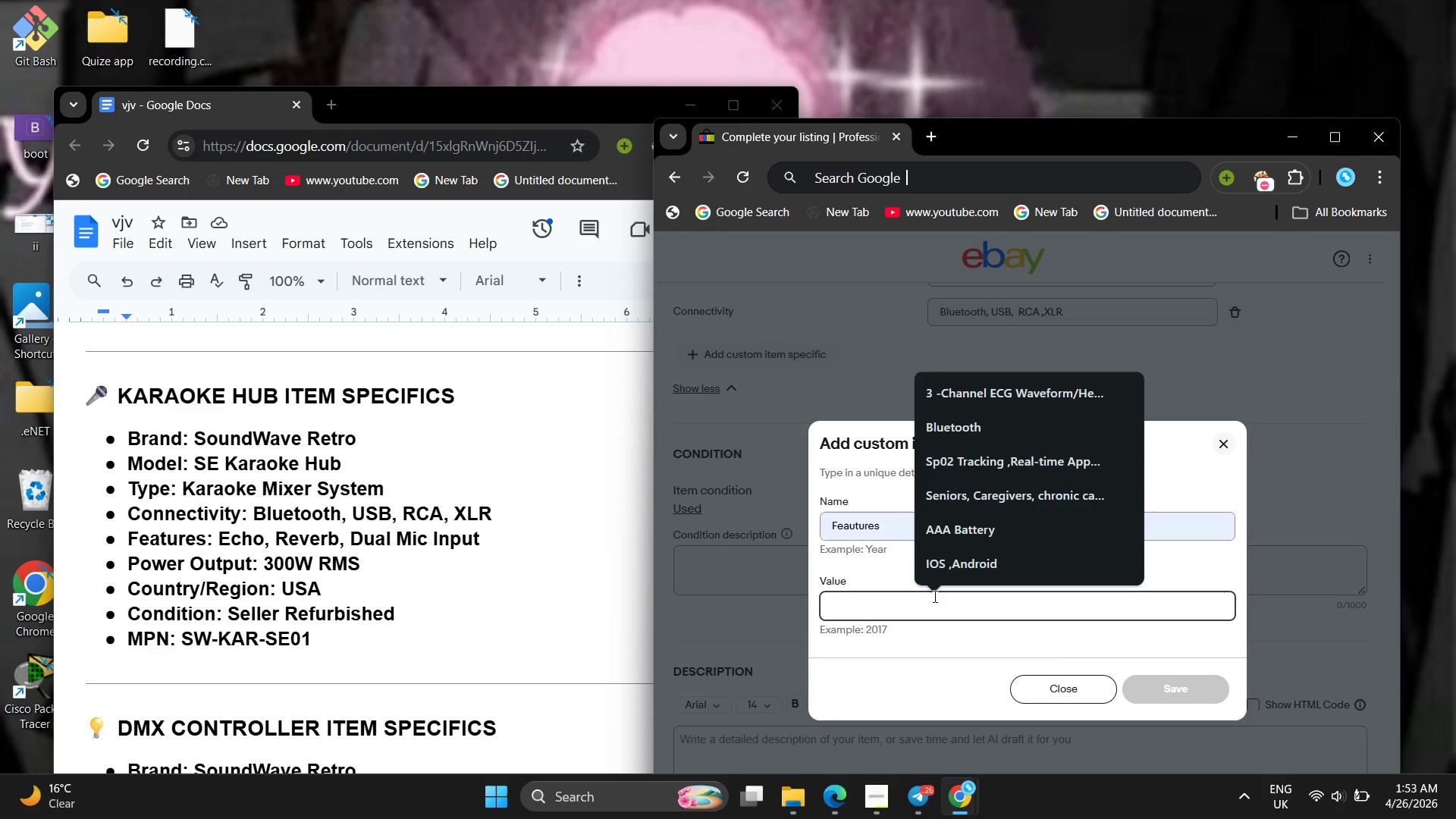 
type(ECho)
key(Backspace)
key(Backspace)
key(Backspace)
type(cho,Reverb , Dual MIc input)
 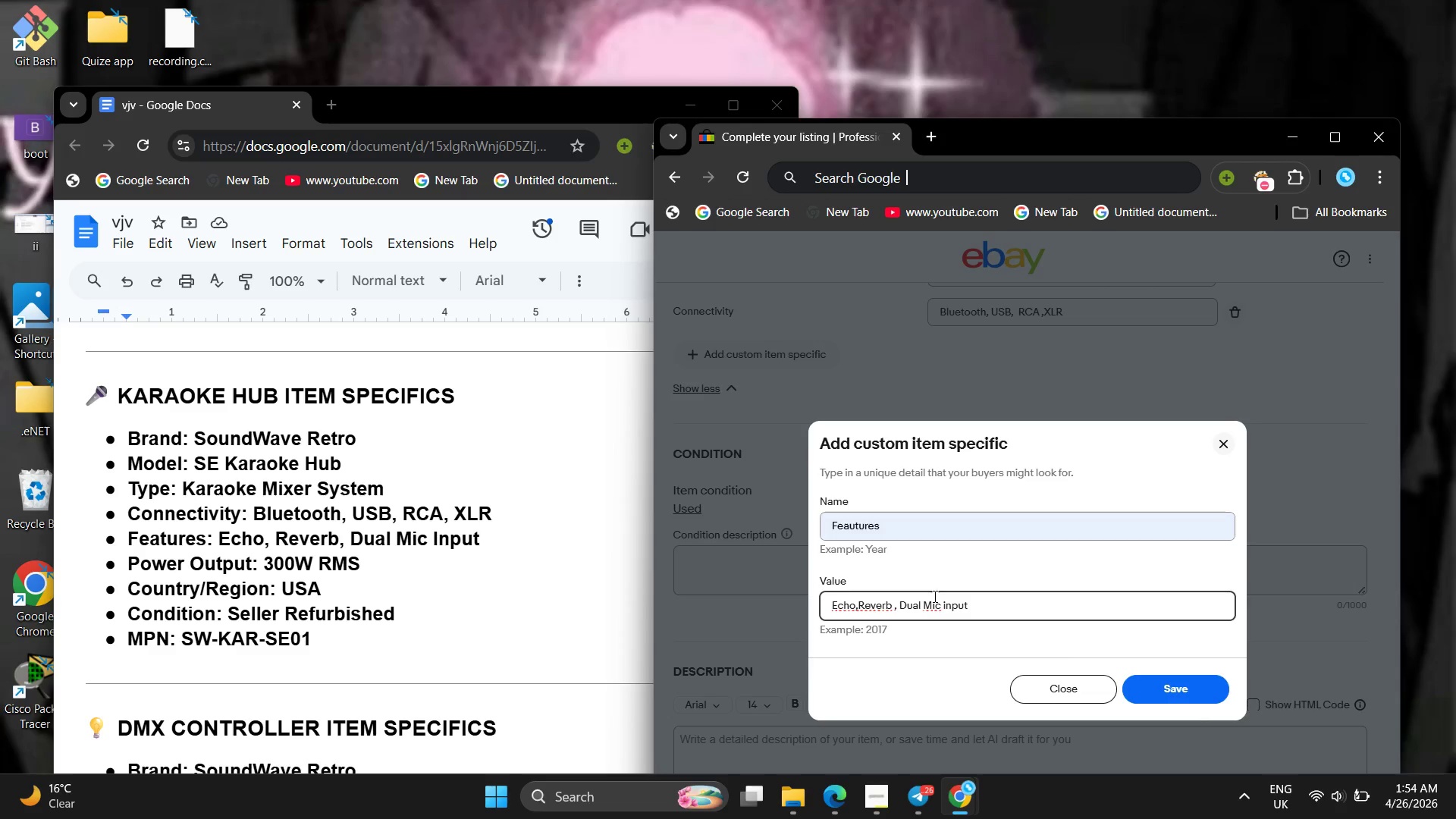 
left_click([935, 600])
 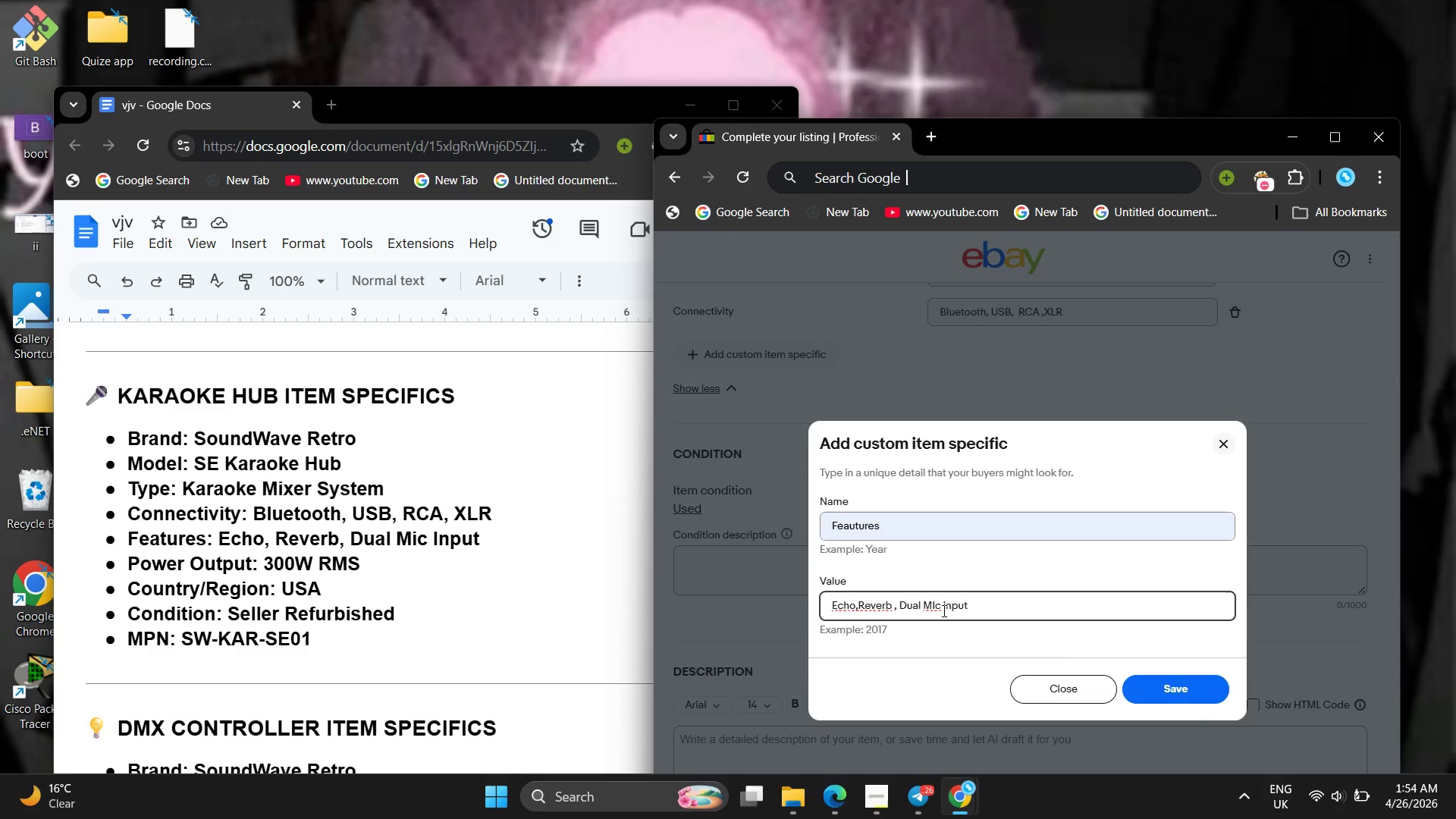 
wait(11.95)
 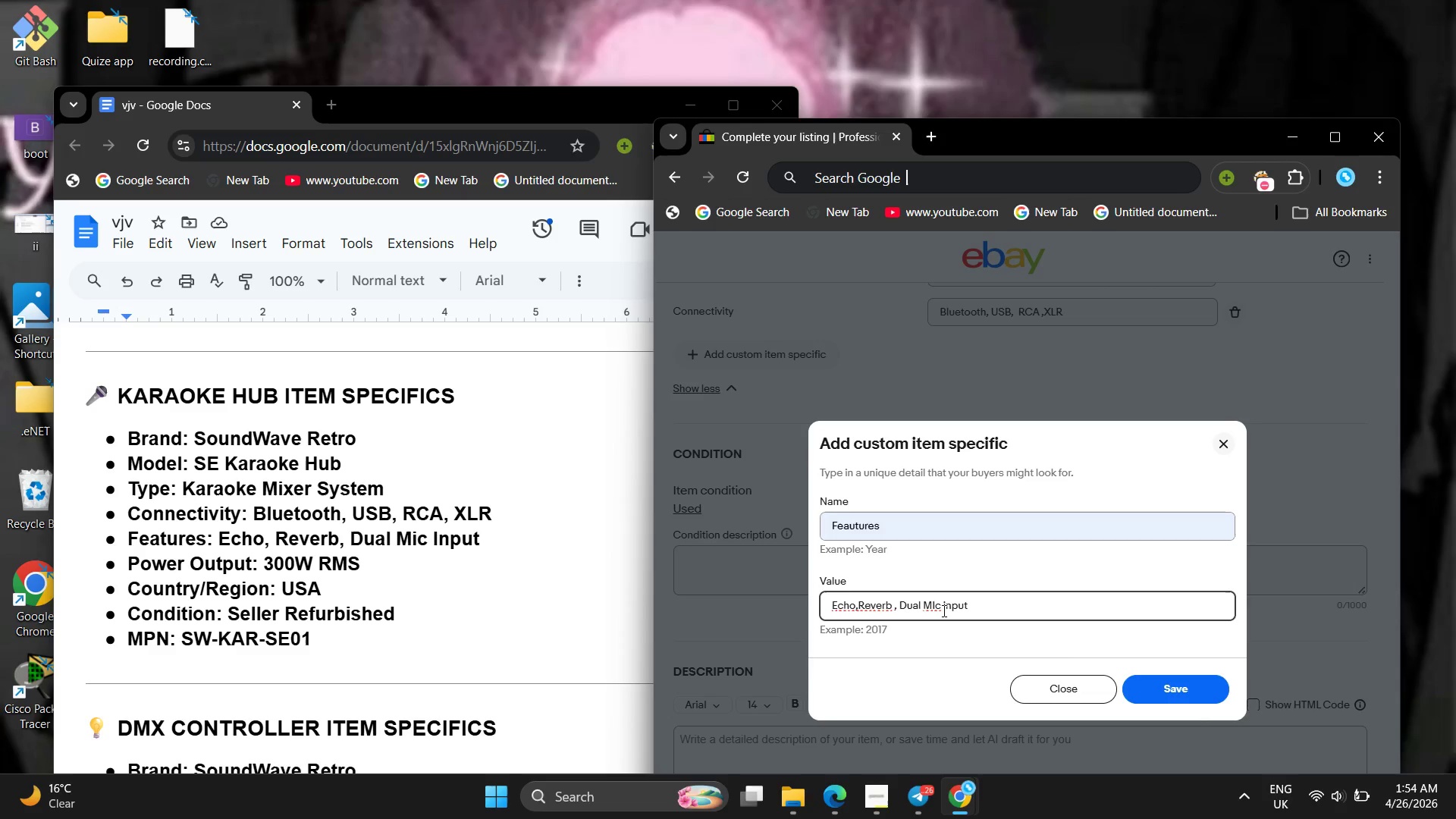 
key(Backspace)
 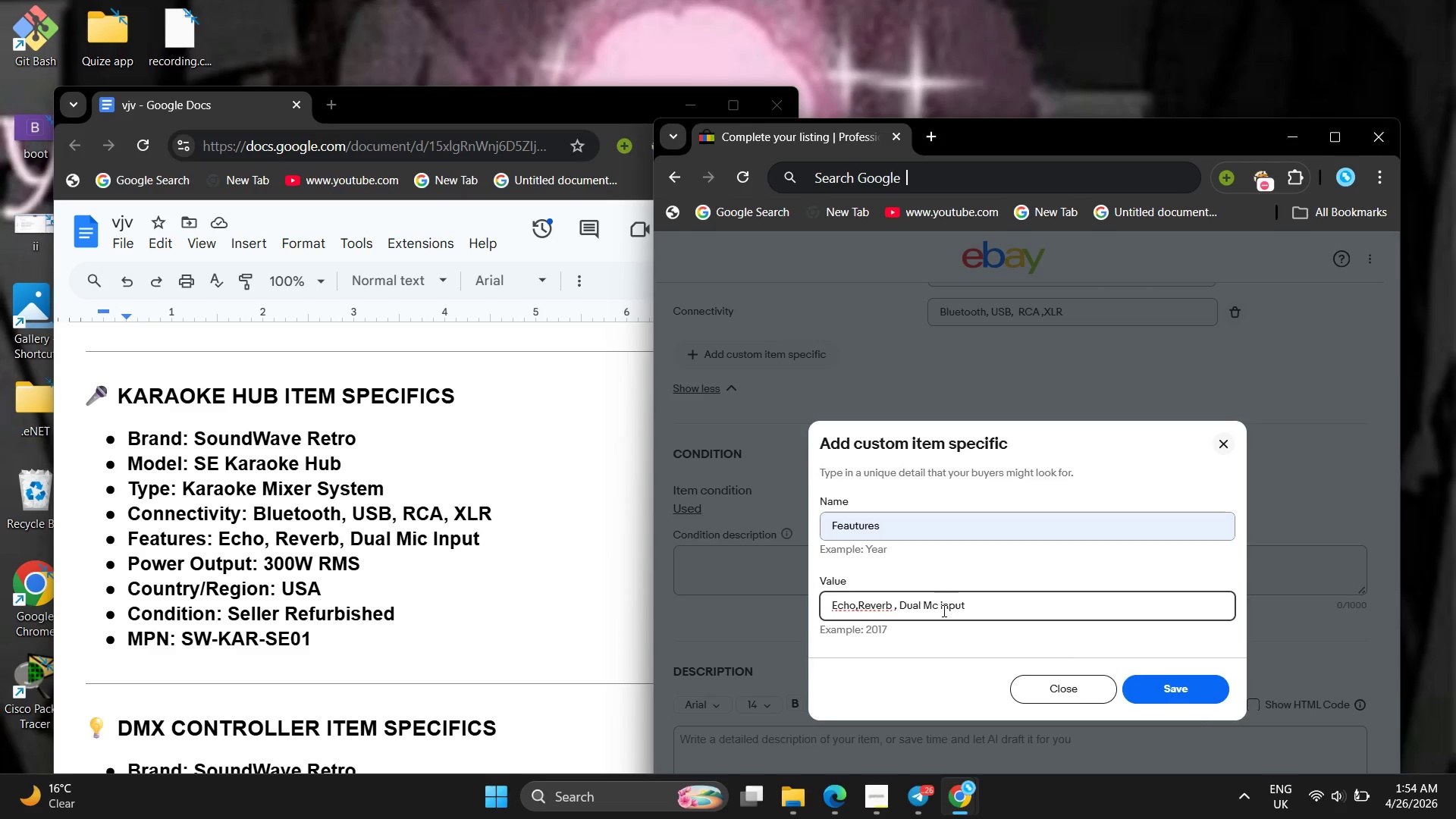 
key(I)
 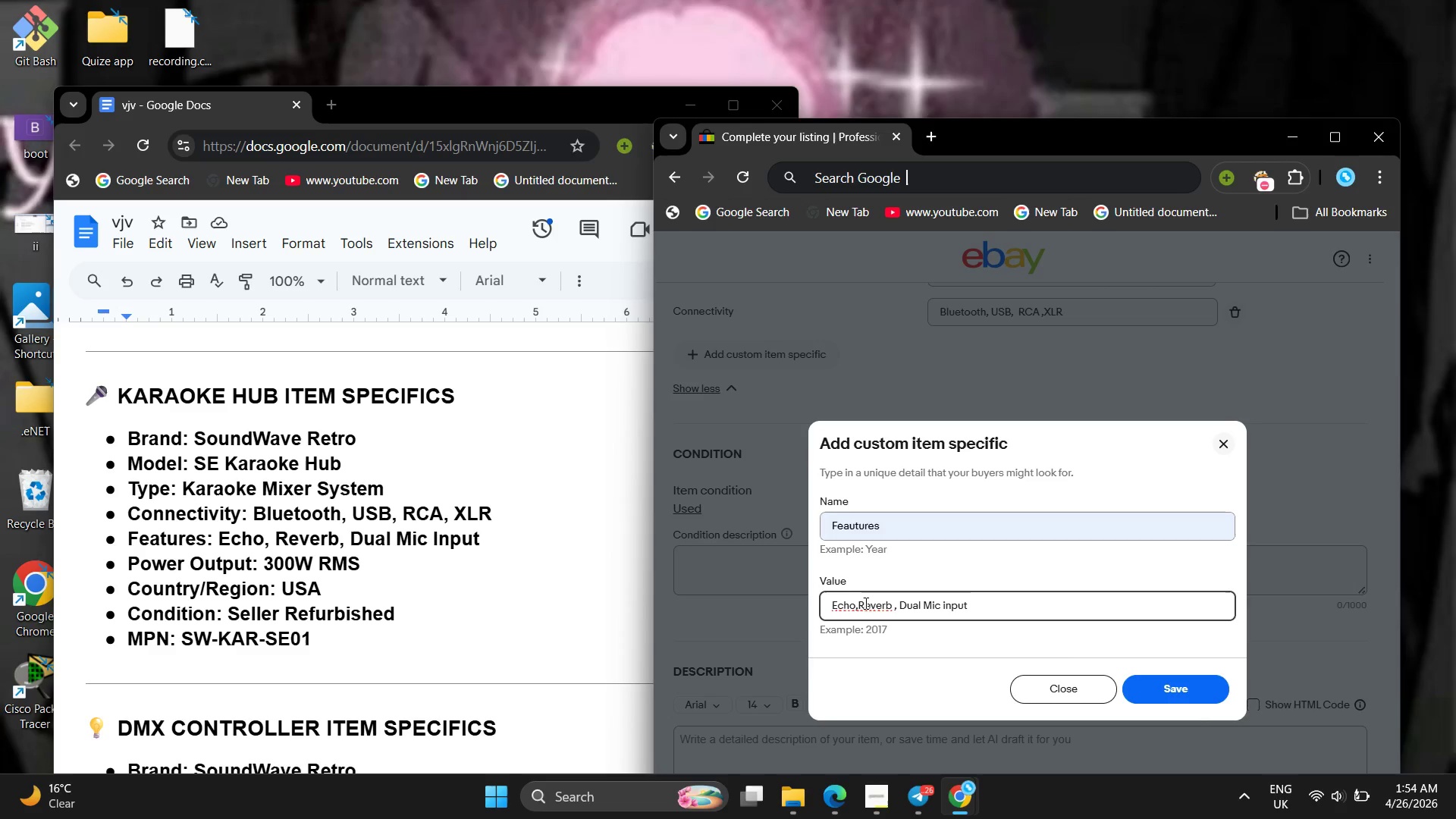 
left_click([861, 601])
 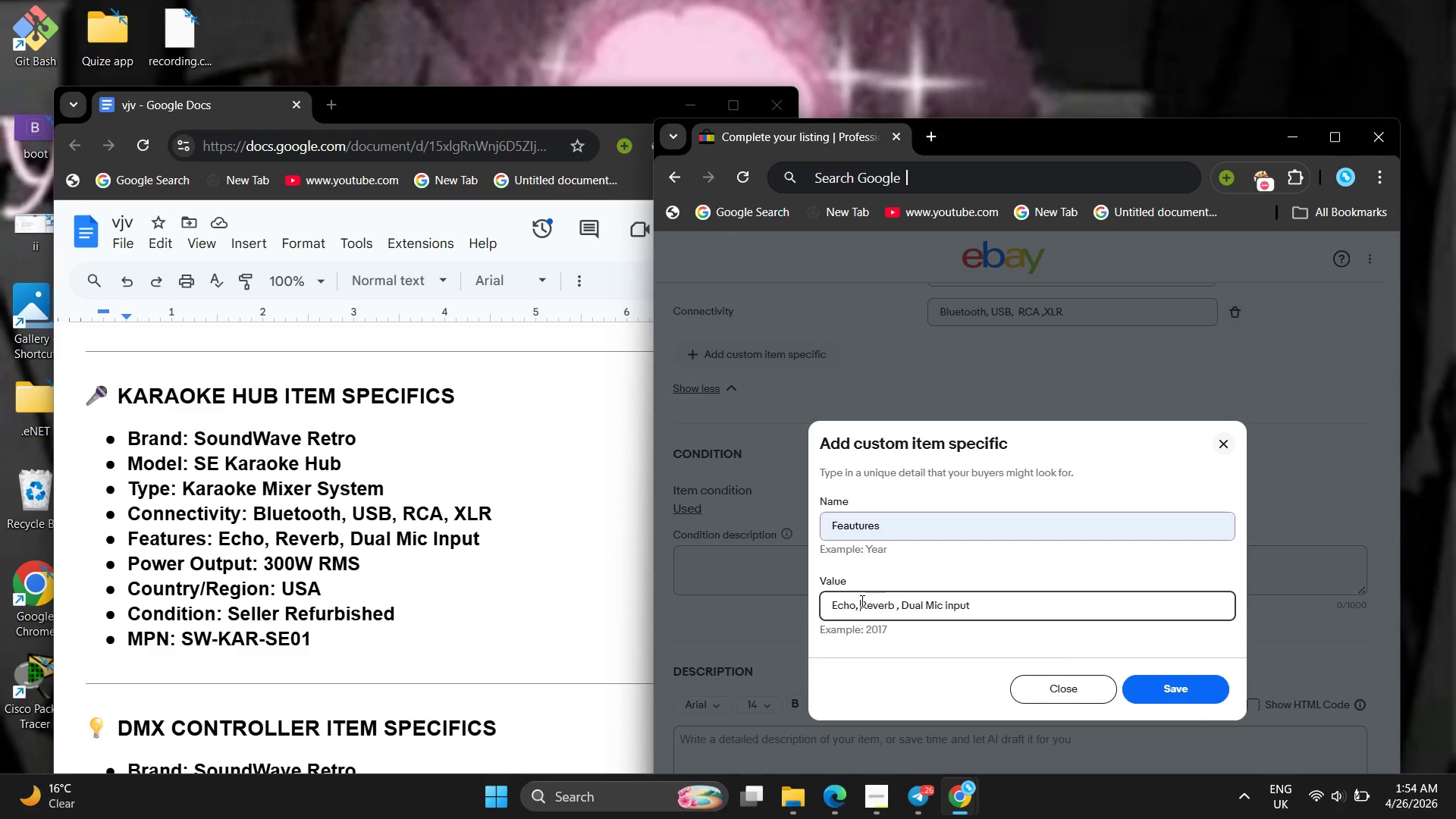 
key(Space)
 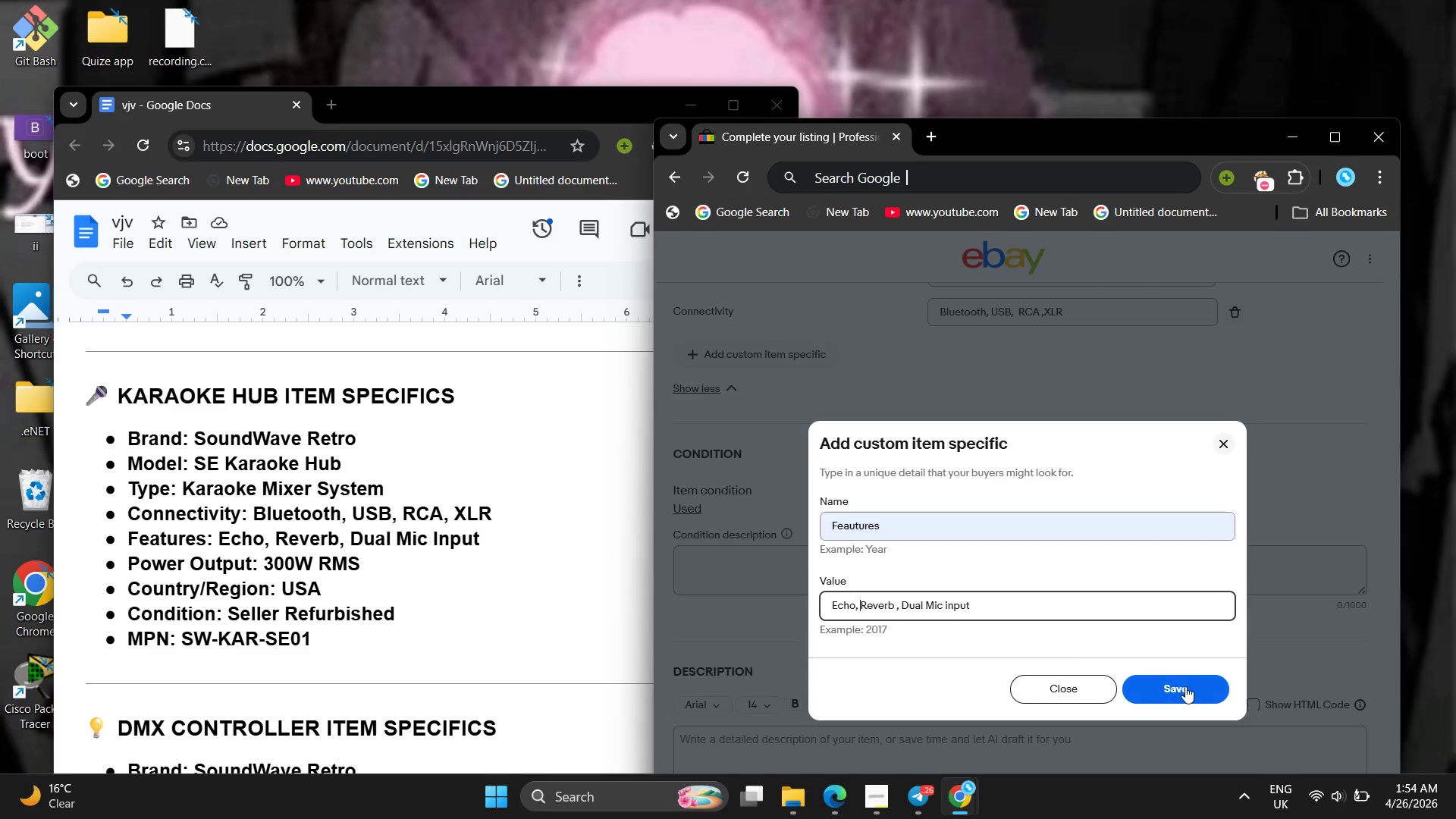 
left_click([1185, 686])
 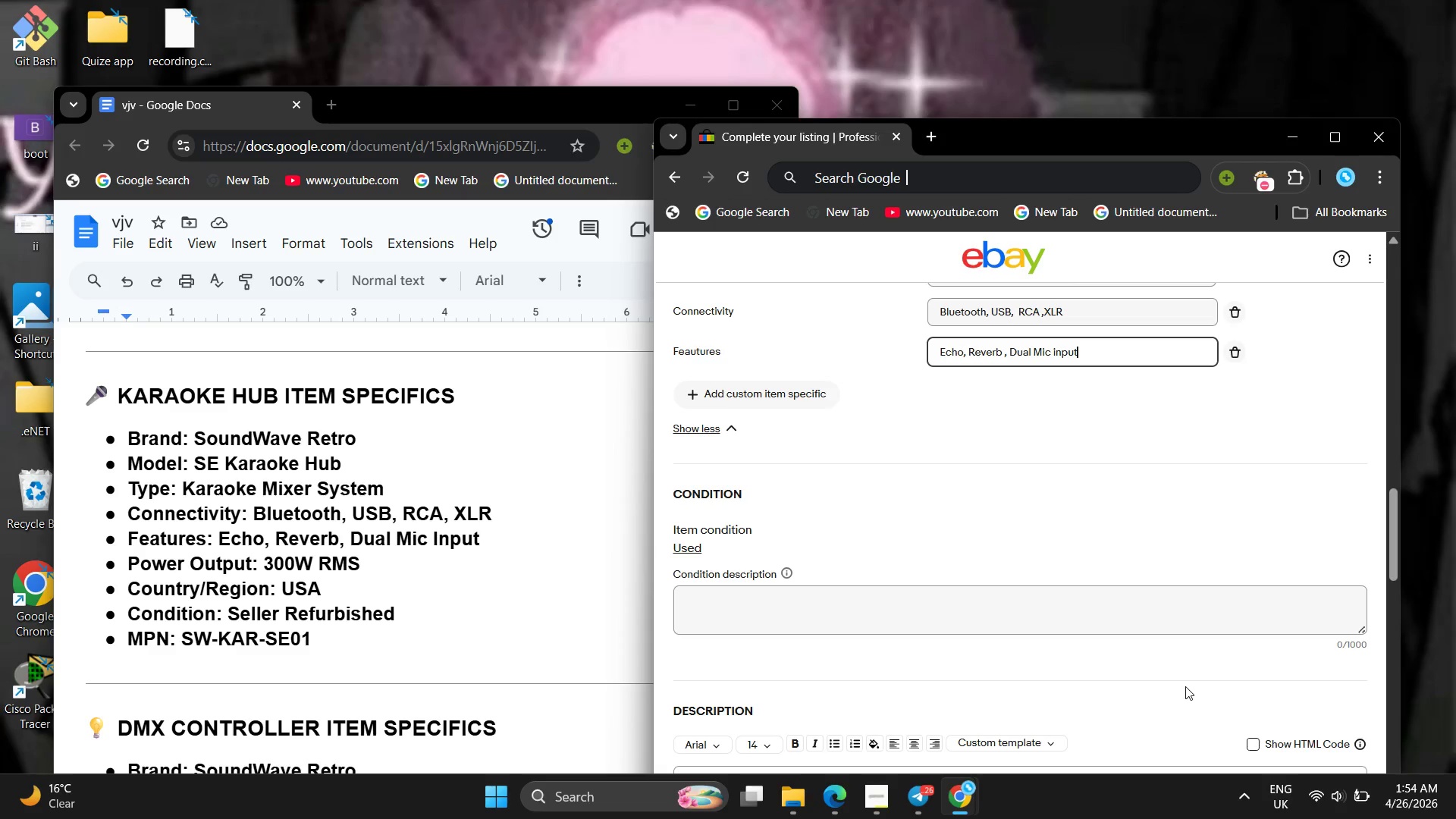 
wait(12.17)
 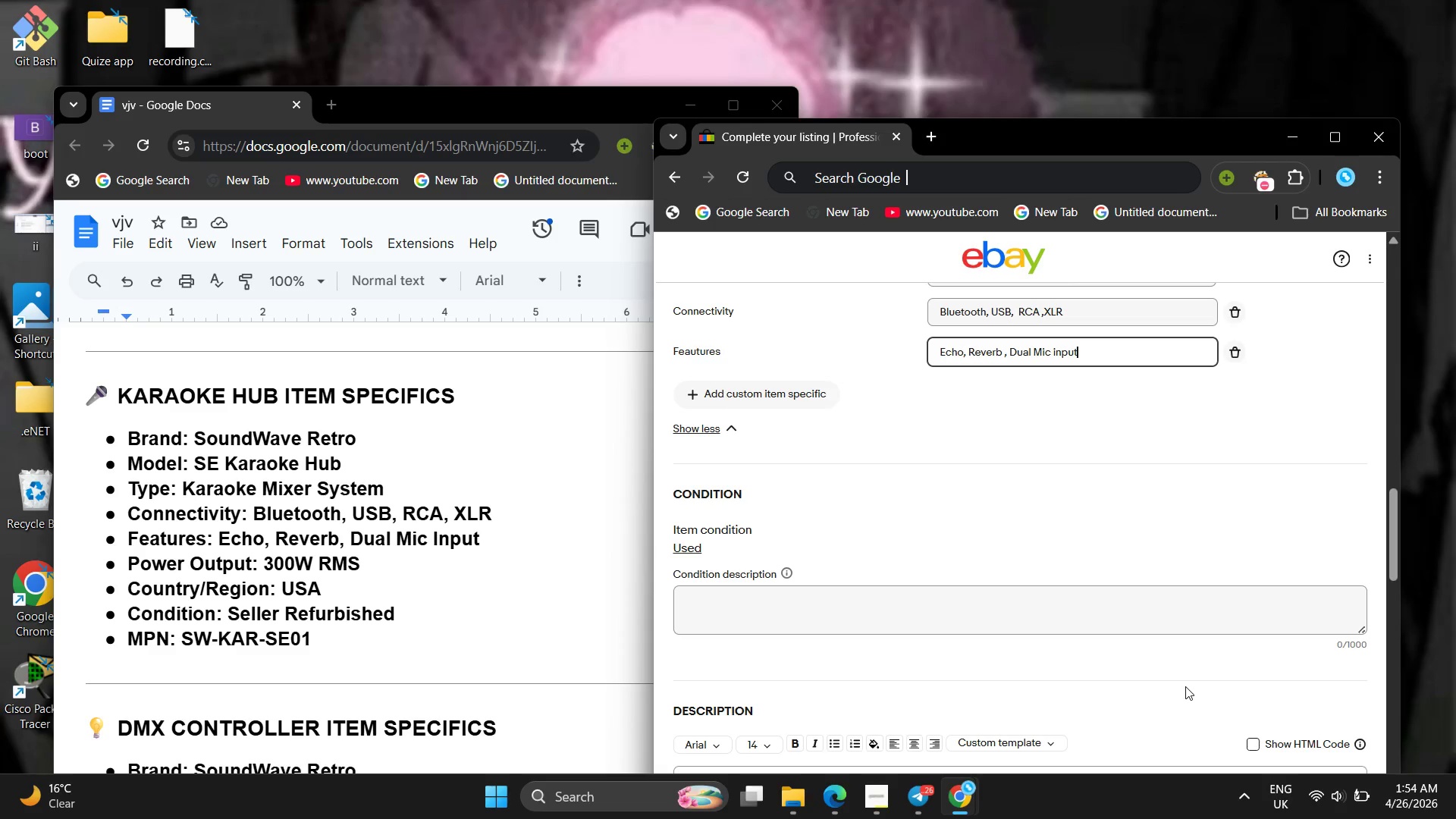 
left_click([1200, 472])
 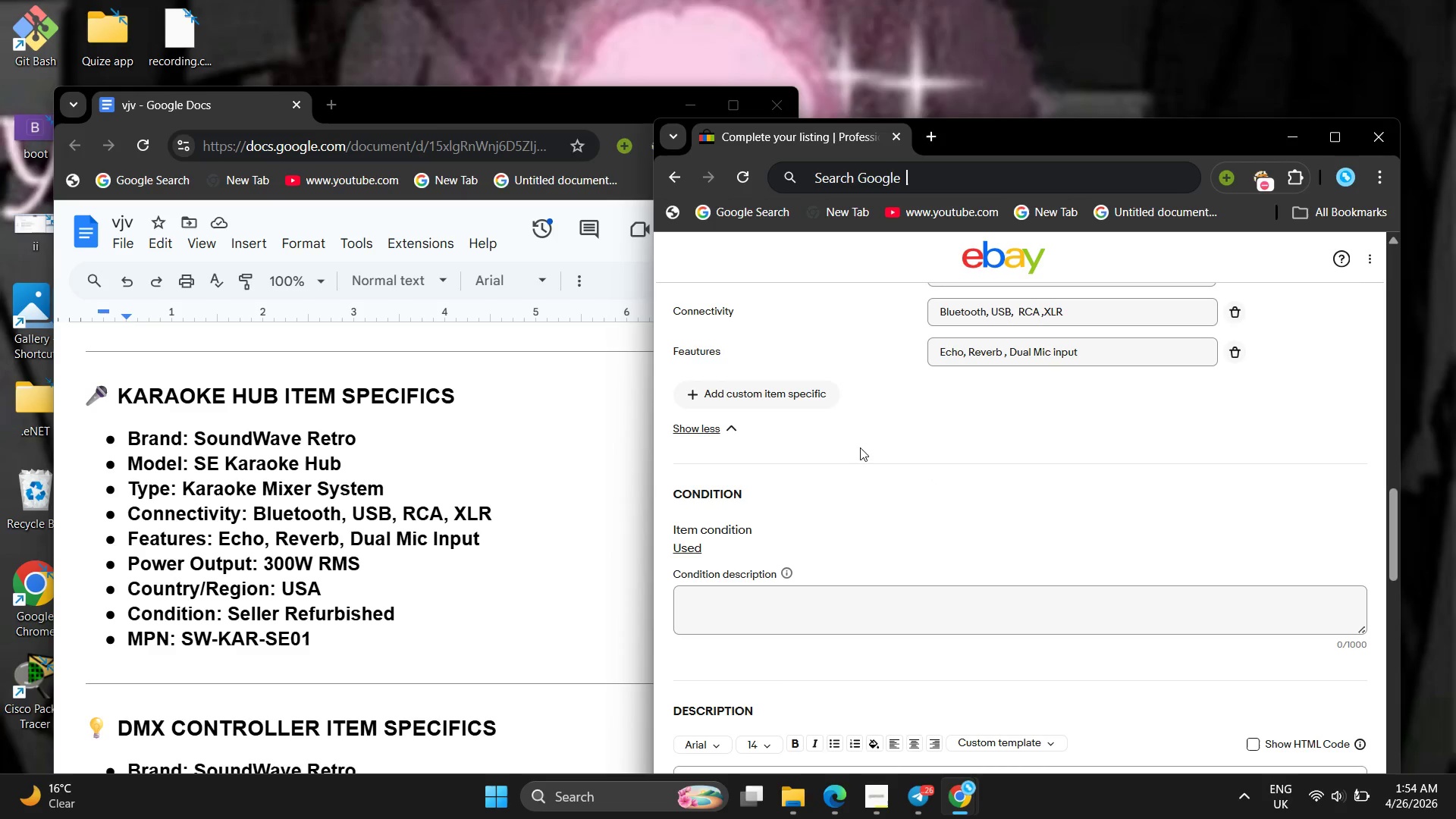 
left_click([794, 394])
 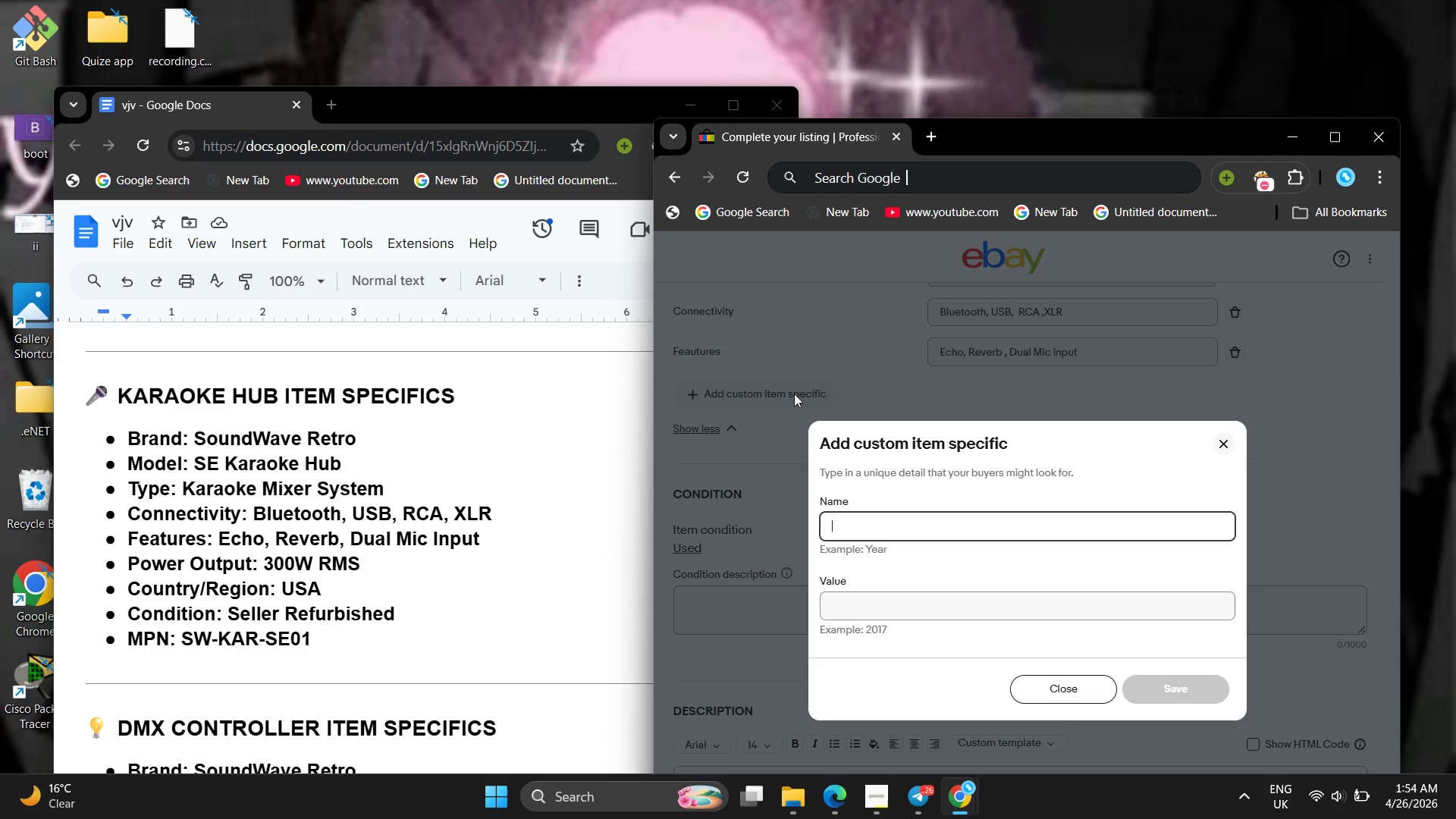 
type(PO)
key(Backspace)
type(ower input)
 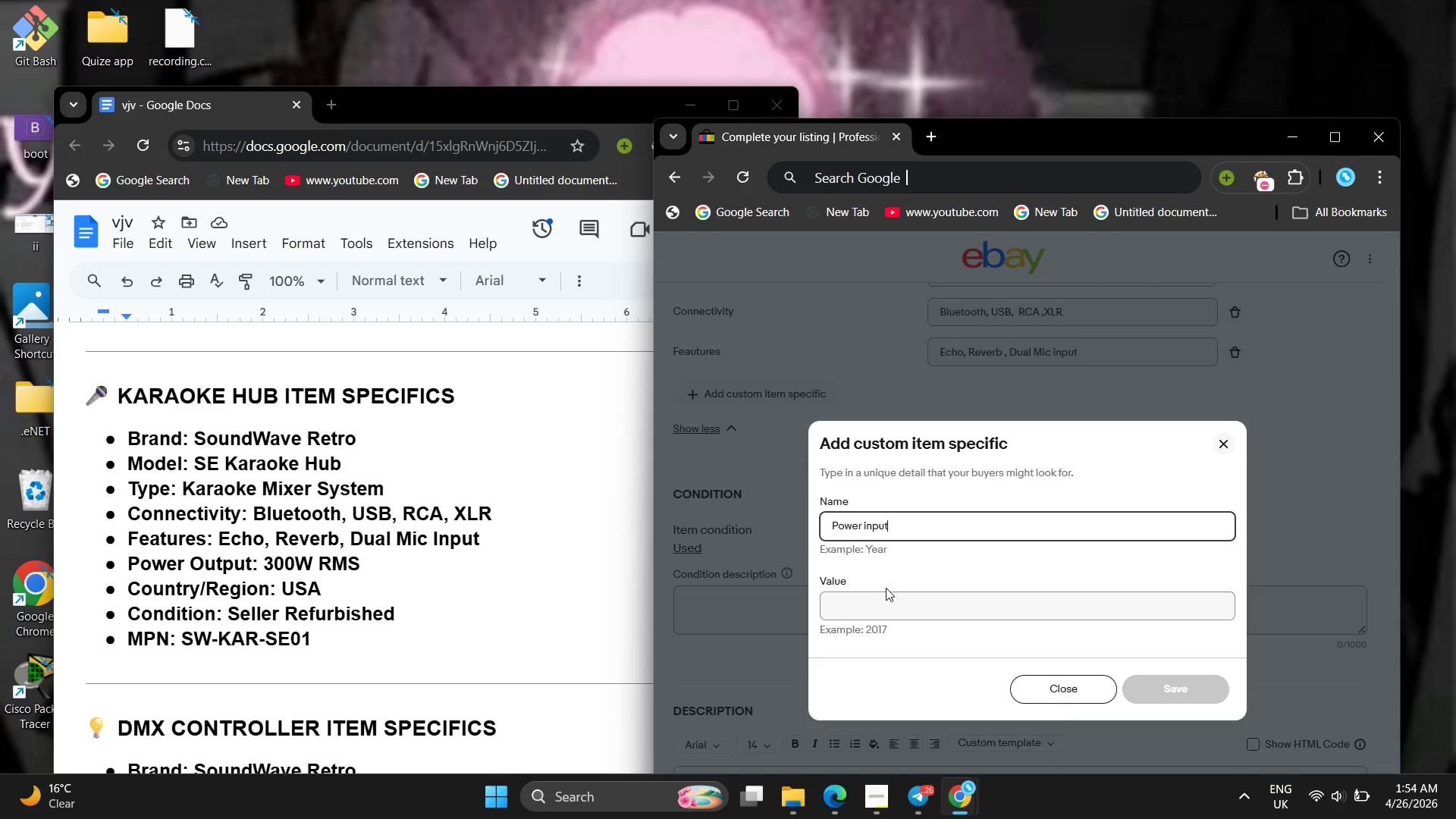 
left_click([888, 604])
 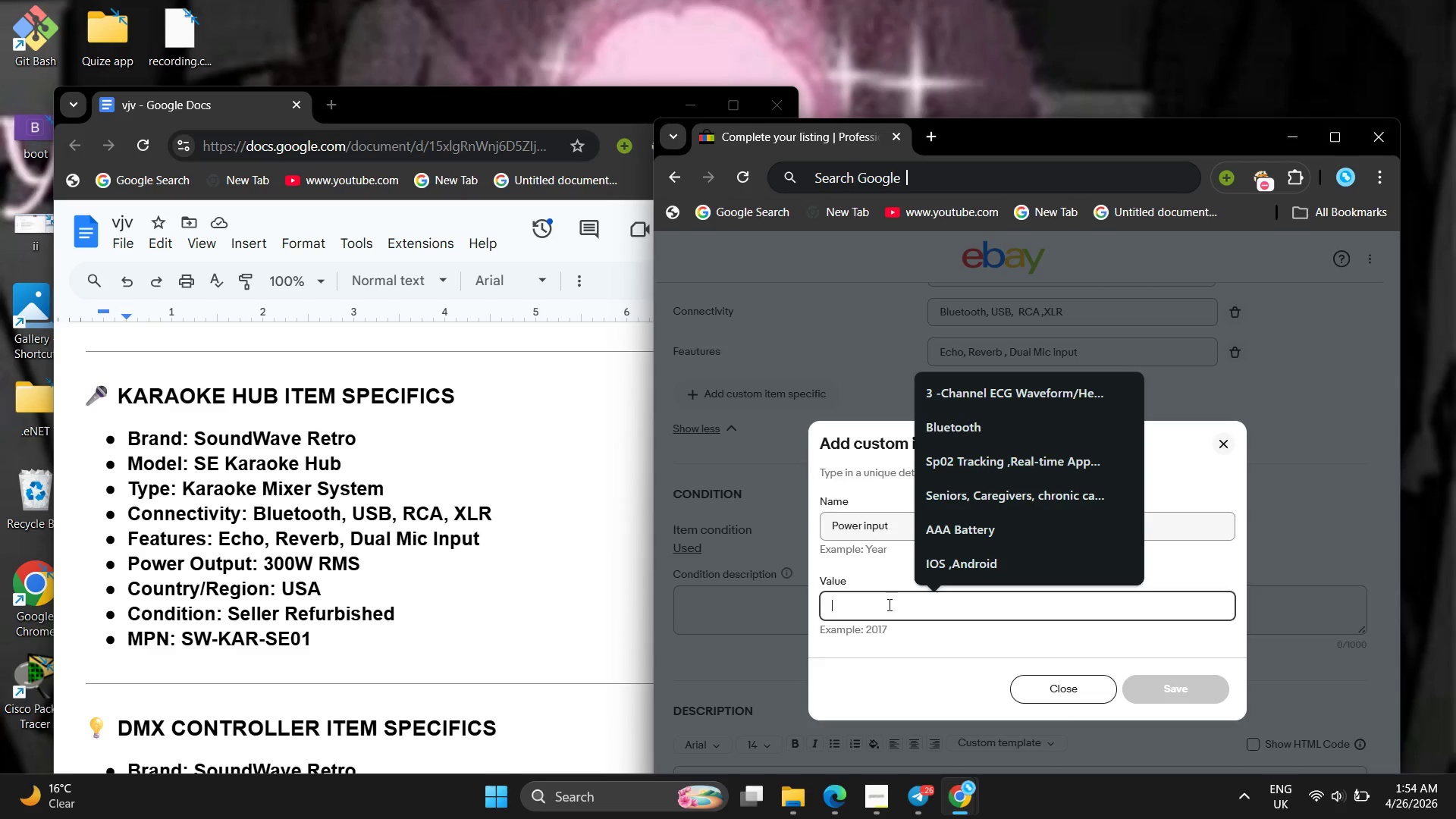 
type(300w )
key(Backspace)
key(Backspace)
type(W RMS)
 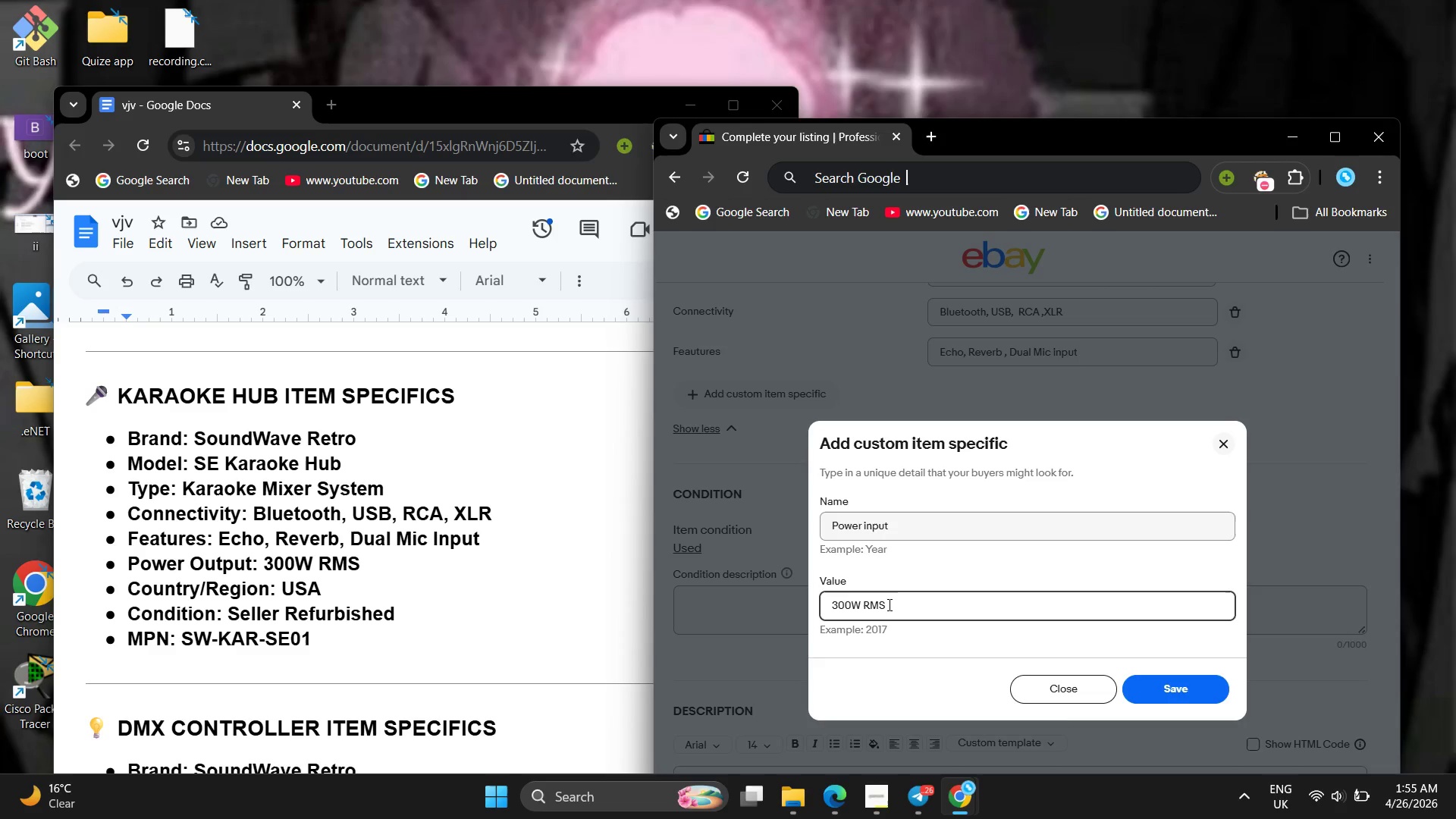 
left_click([1198, 690])
 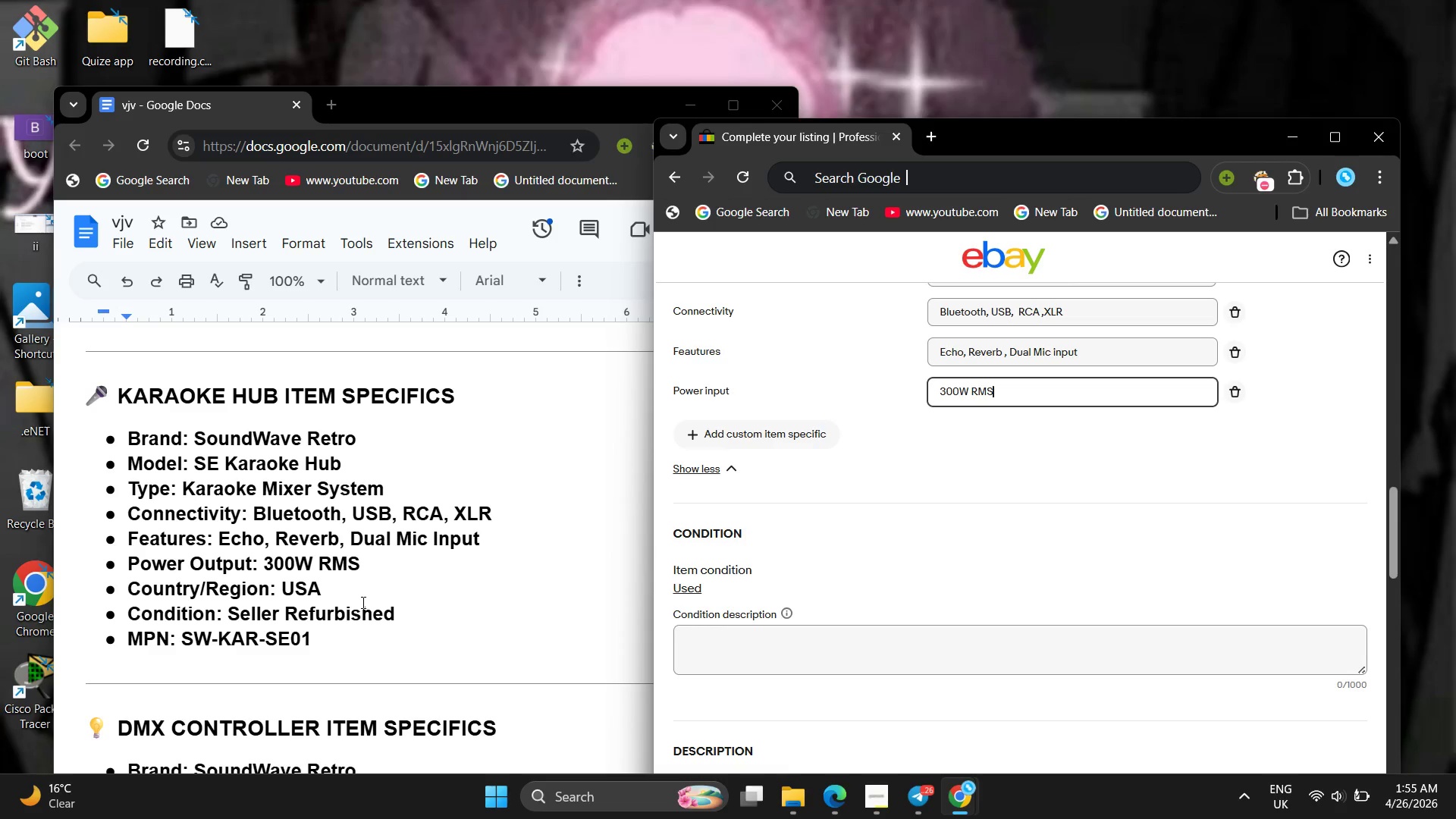 
wait(33.36)
 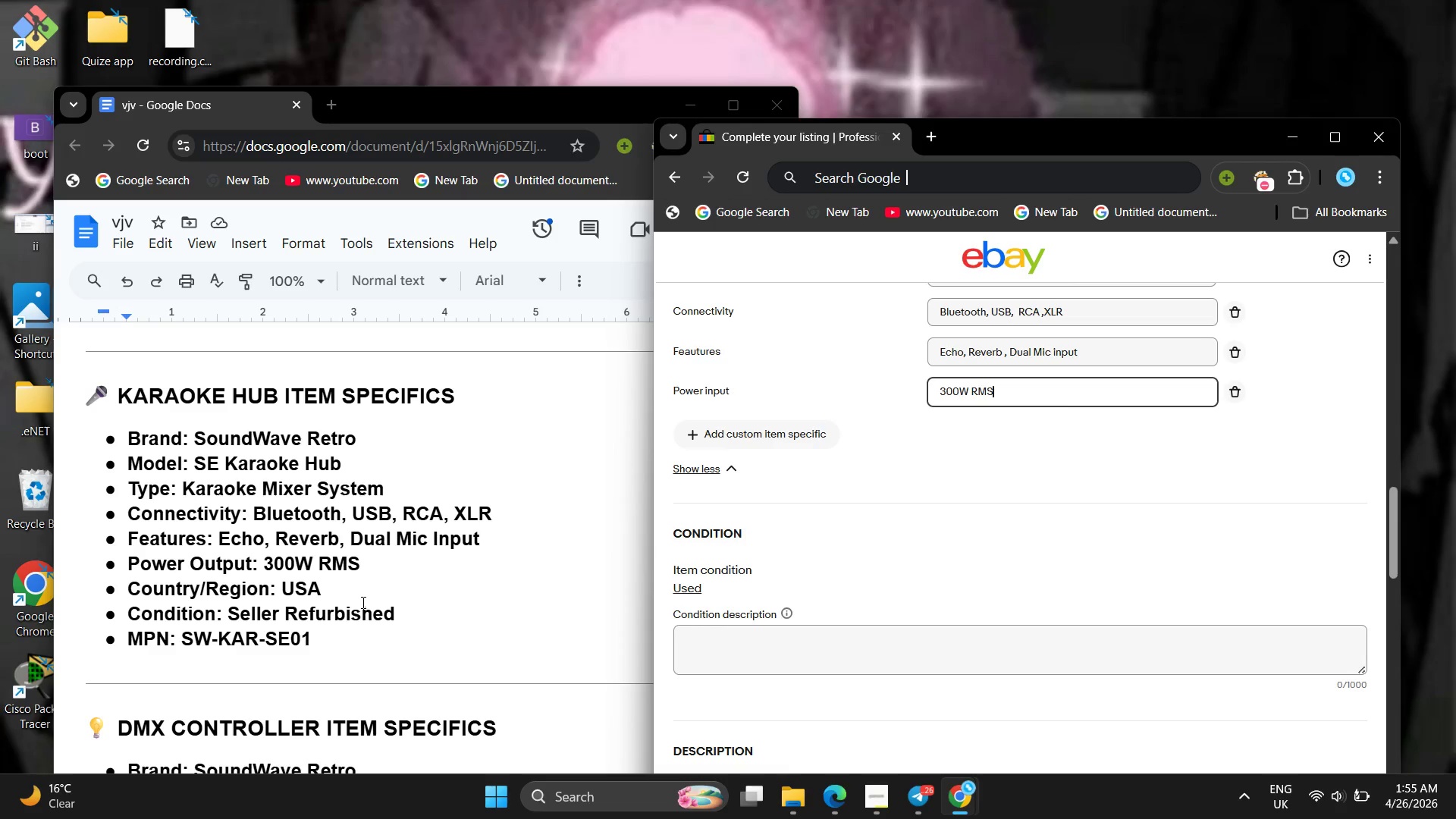 
scroll: coordinate [777, 489], scroll_direction: up, amount: 5.0
 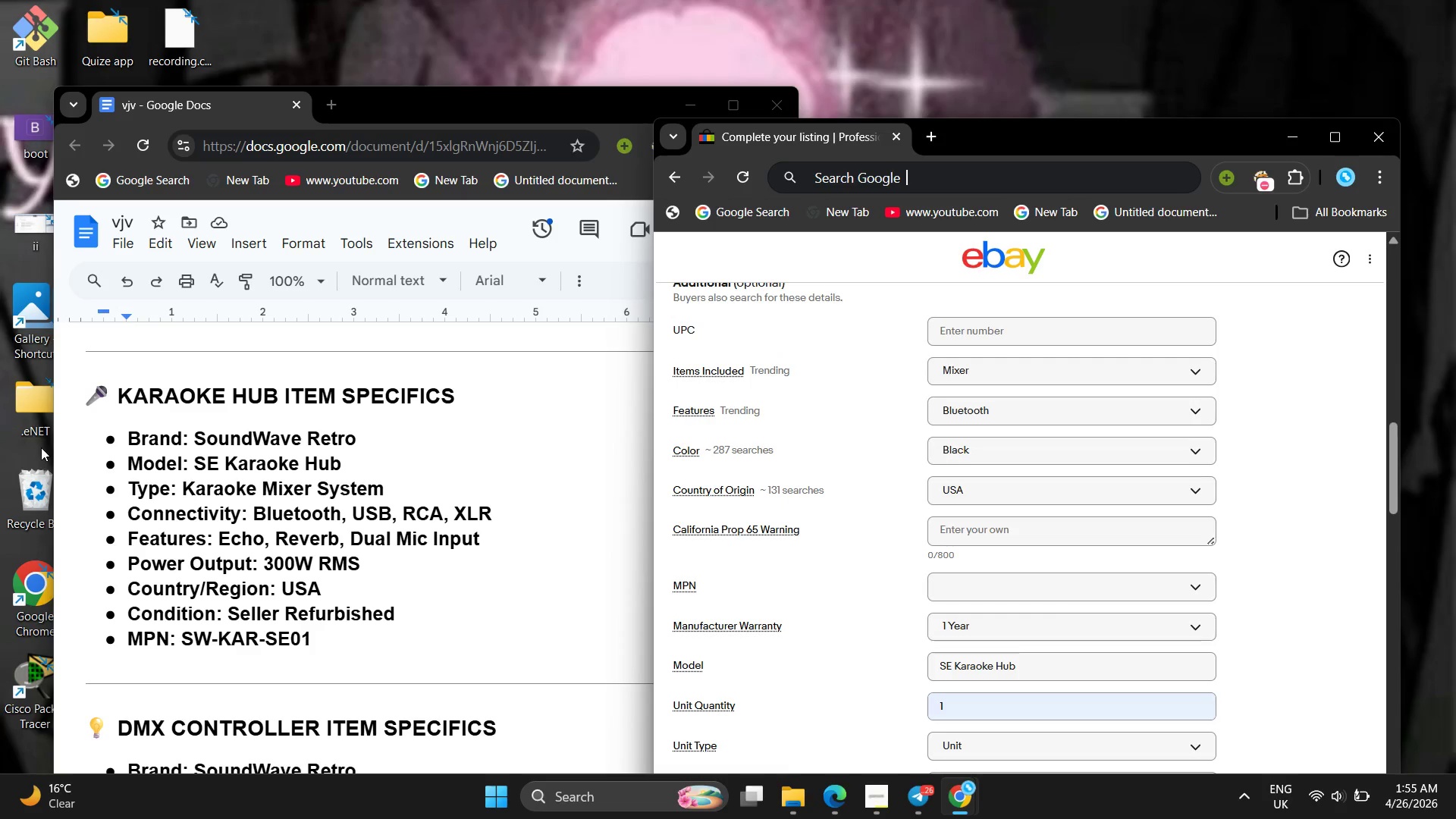 
wait(8.62)
 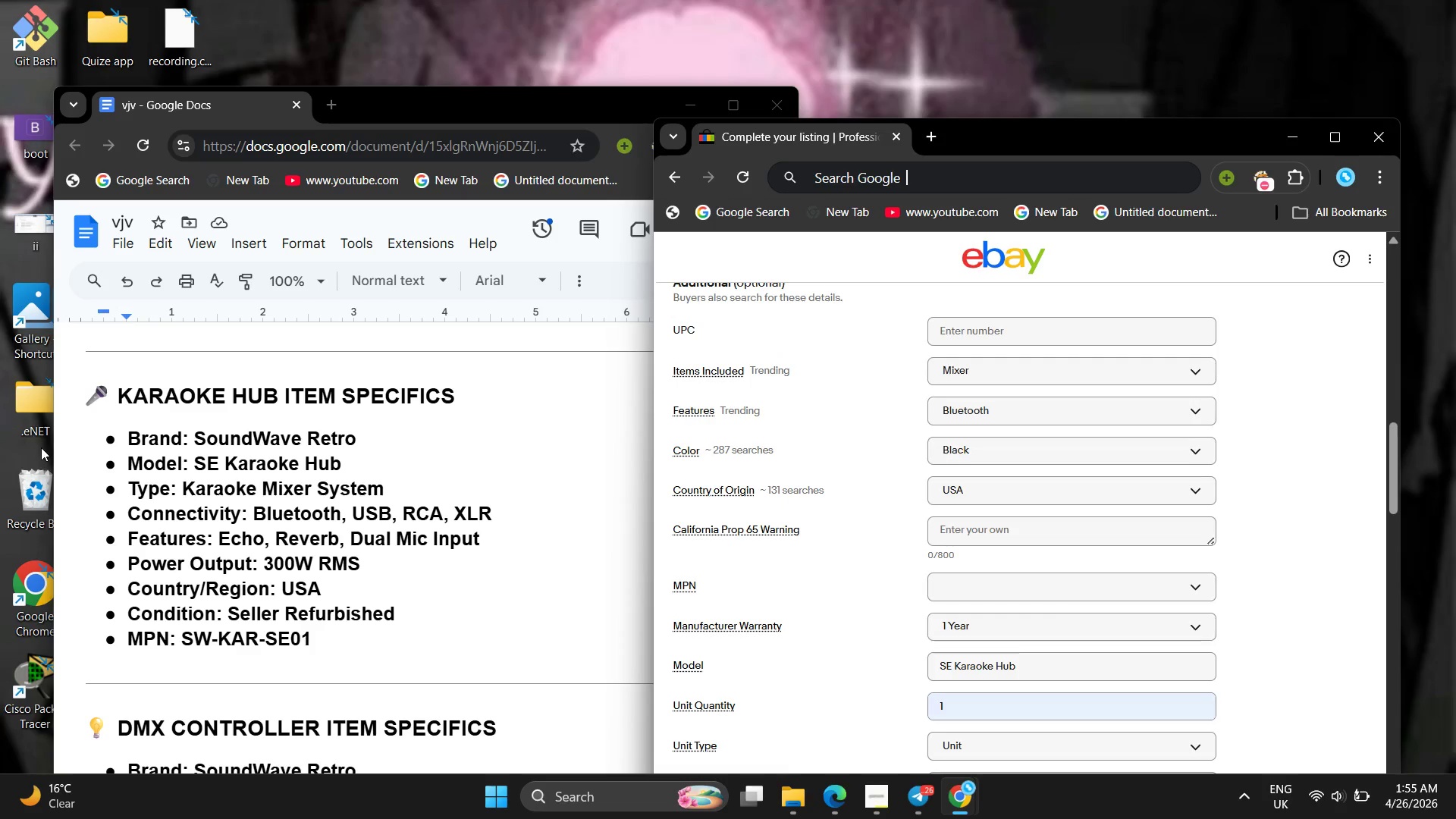 
left_click_drag(start_coordinate=[180, 638], to_coordinate=[391, 635])
 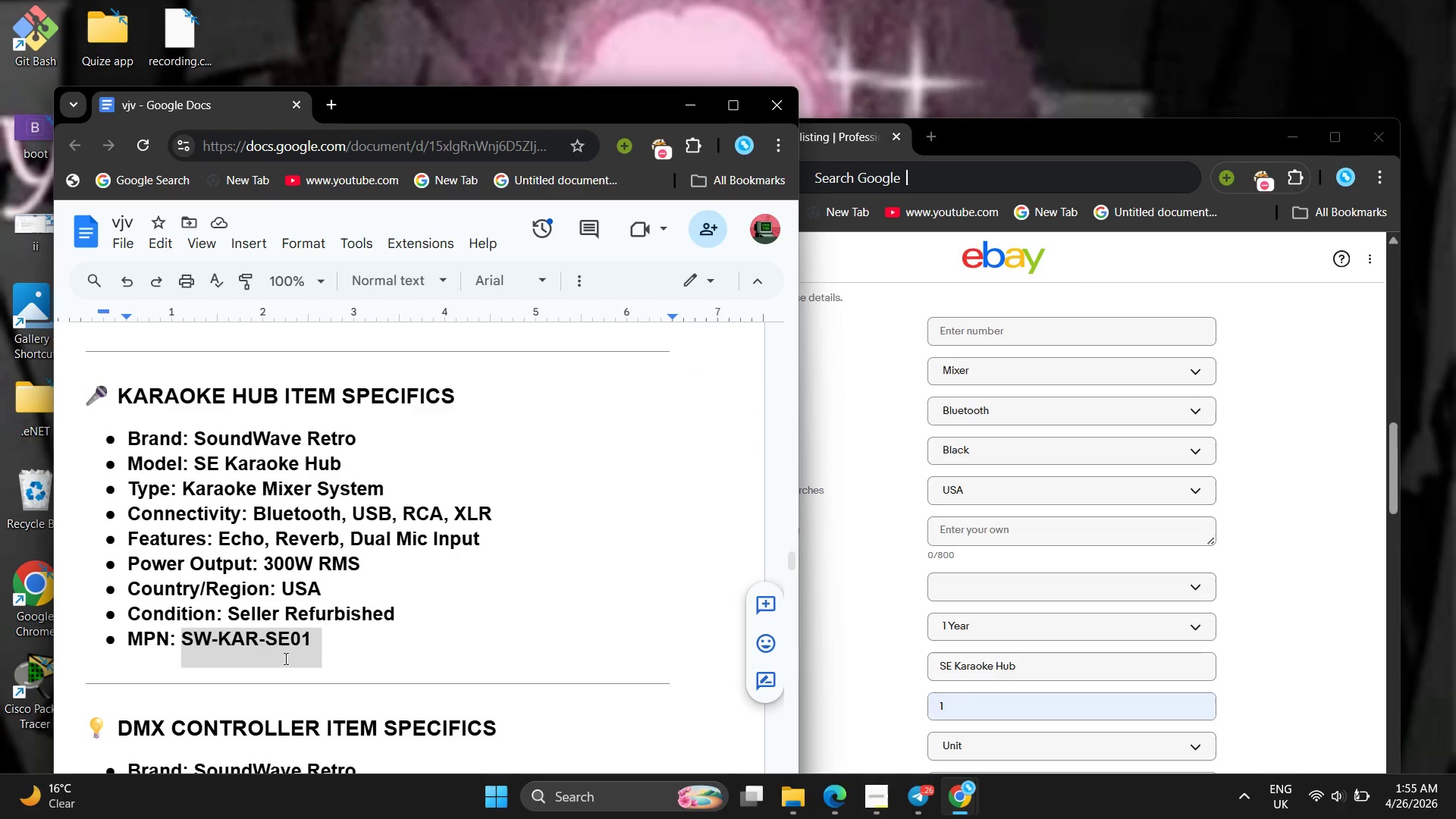 
right_click([284, 658])
 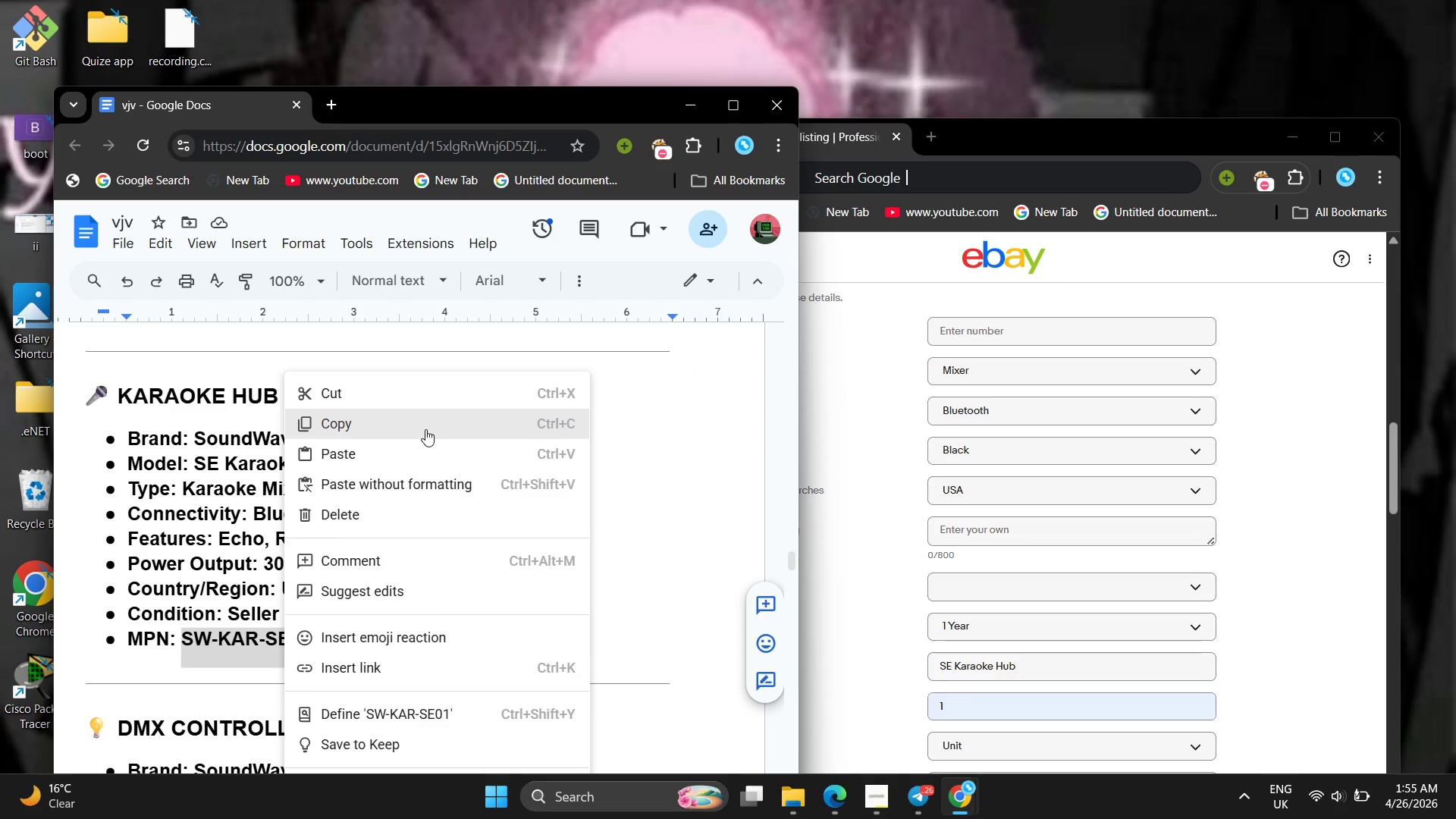 
left_click([425, 429])
 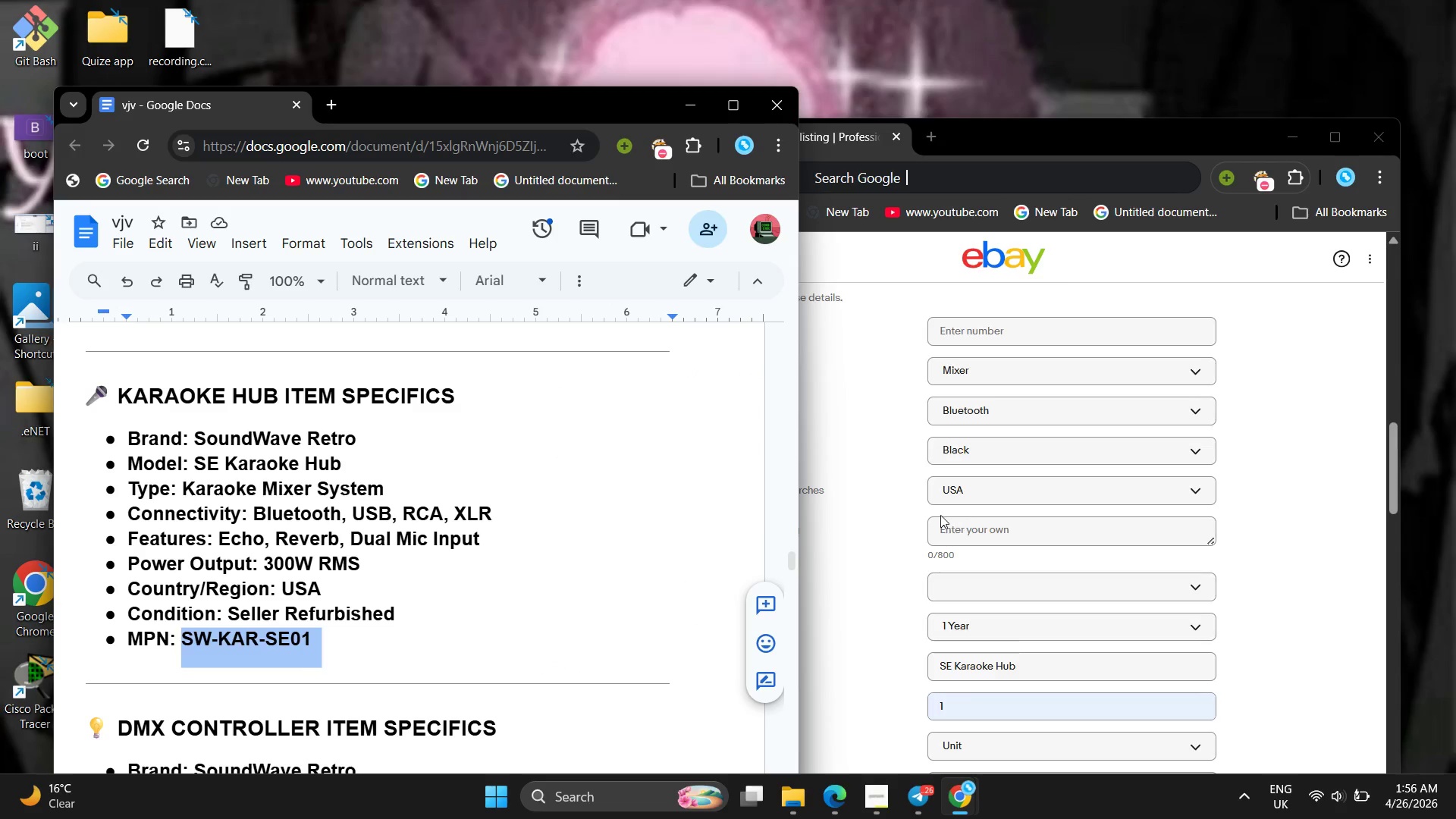 
left_click([885, 524])
 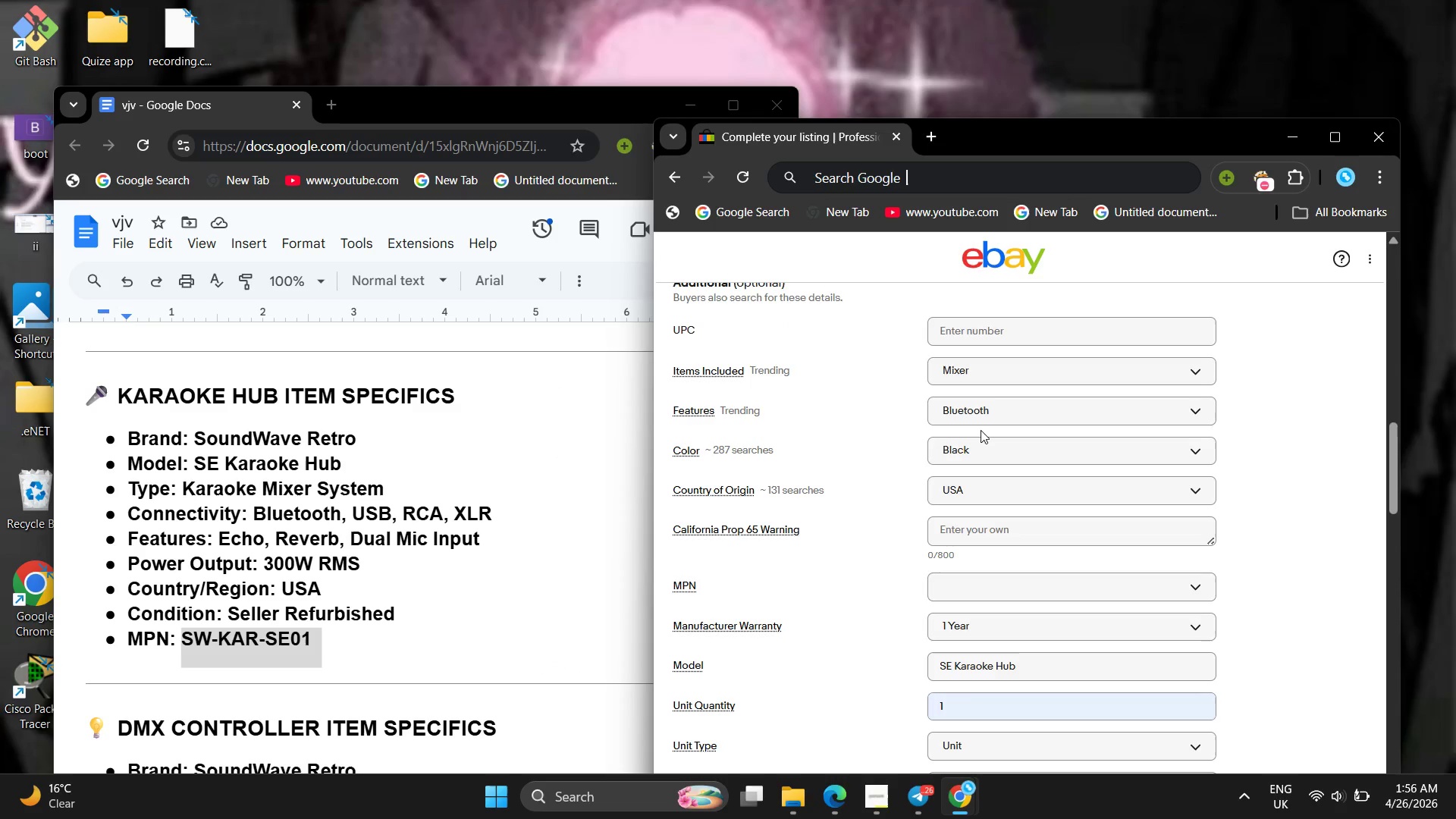 
scroll: coordinate [981, 430], scroll_direction: down, amount: 2.0
 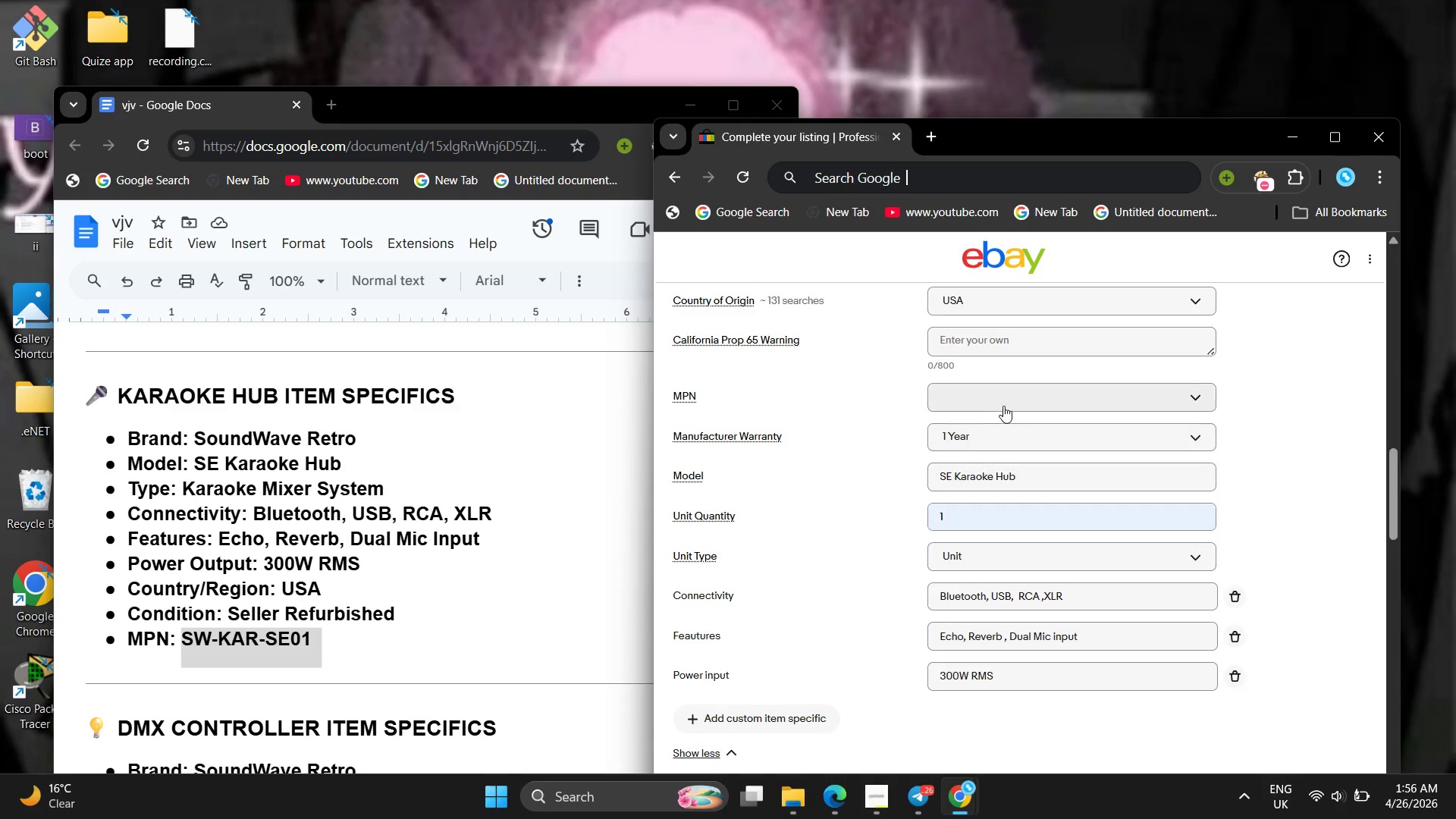 
left_click([1003, 405])
 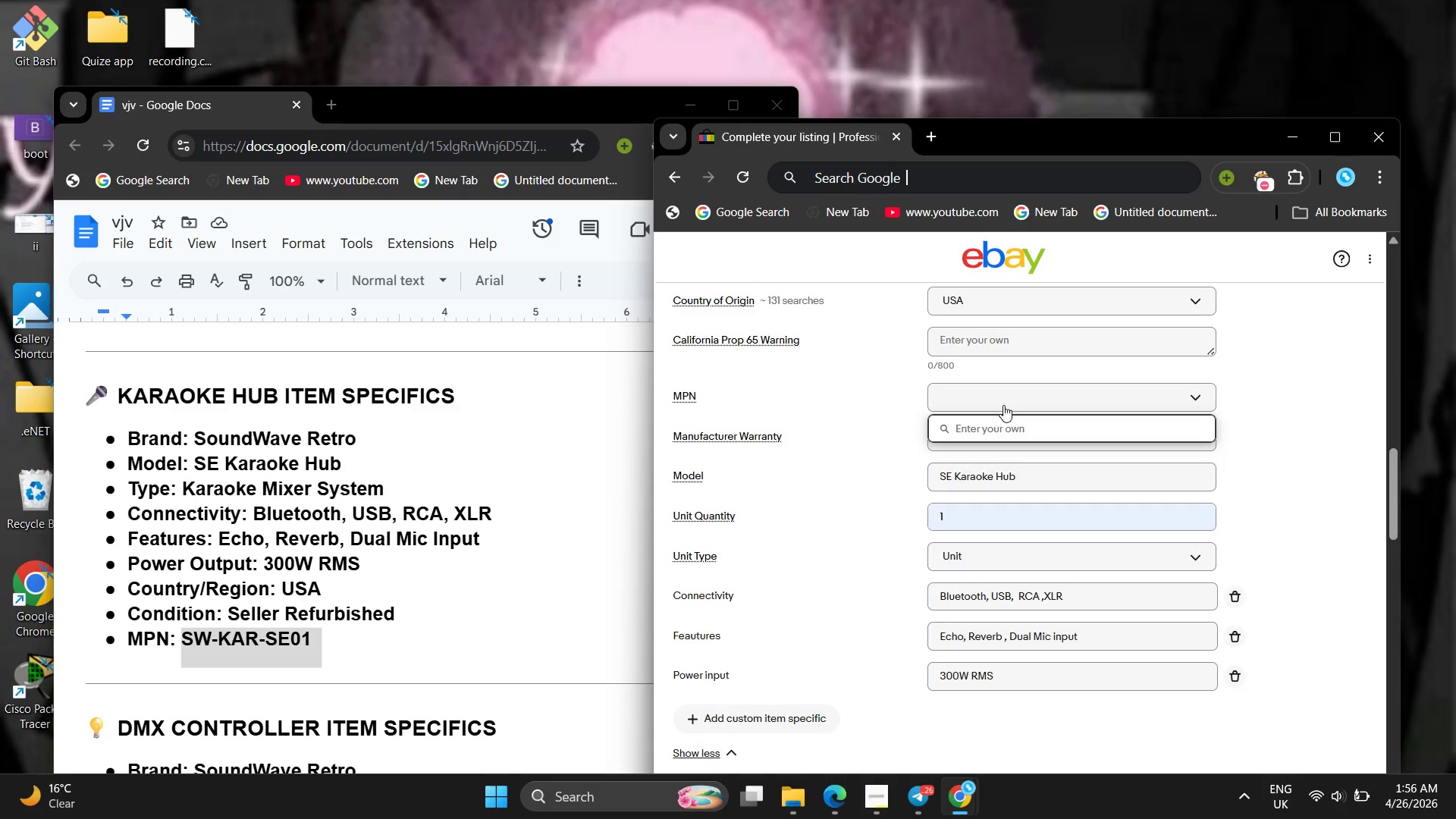 
key(Control+V)
 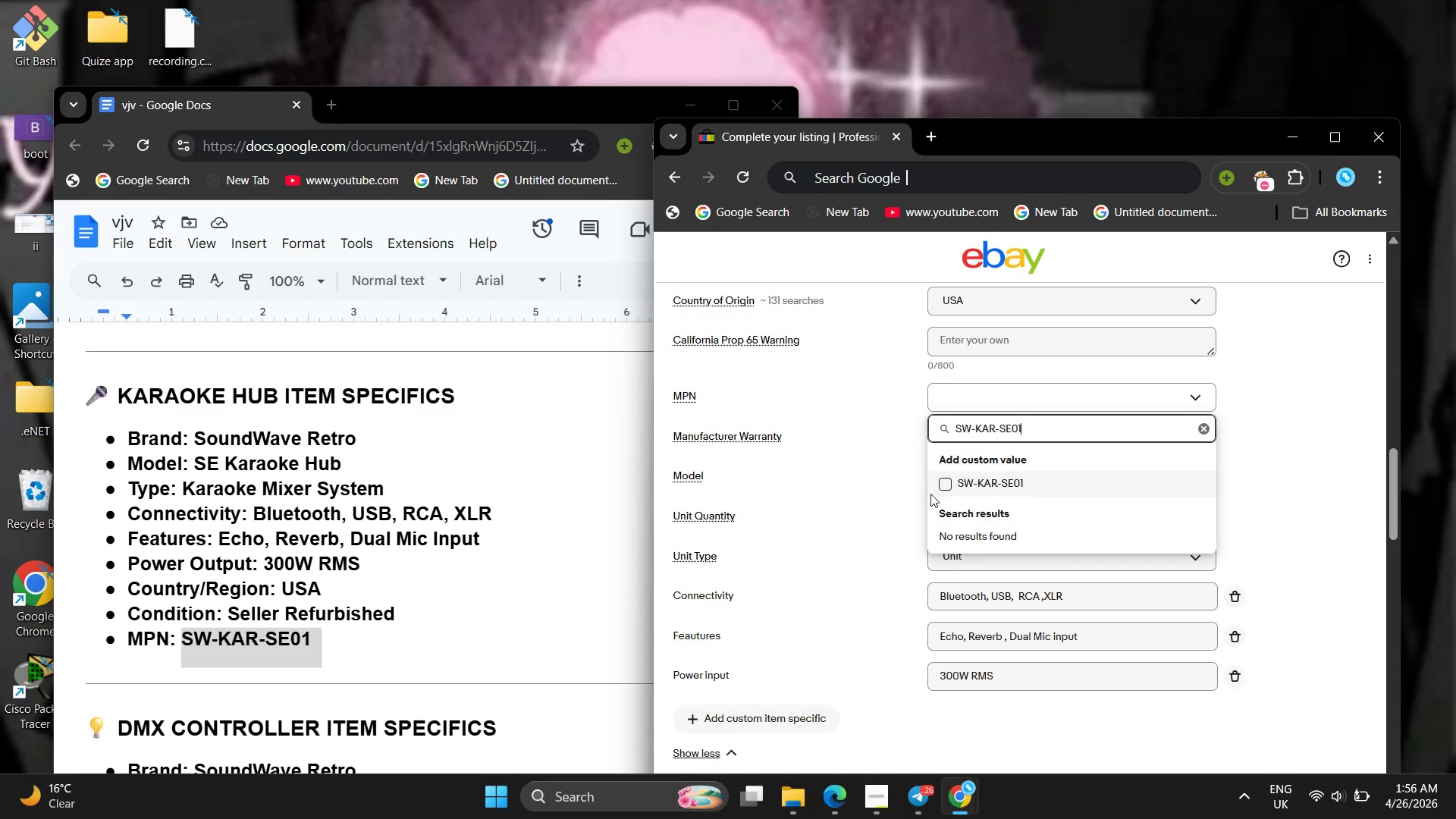 
left_click([967, 491])
 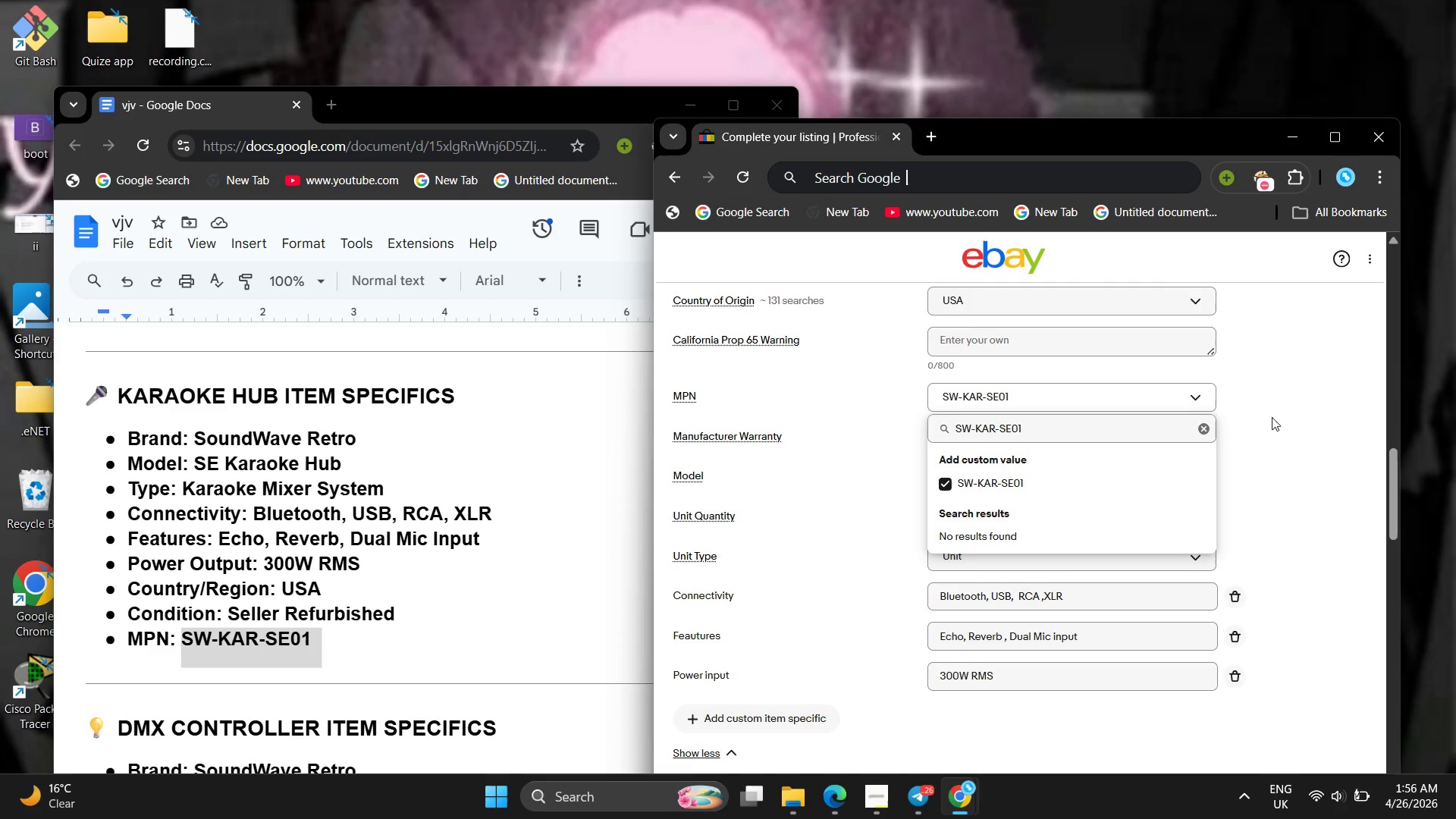 
left_click([1272, 417])
 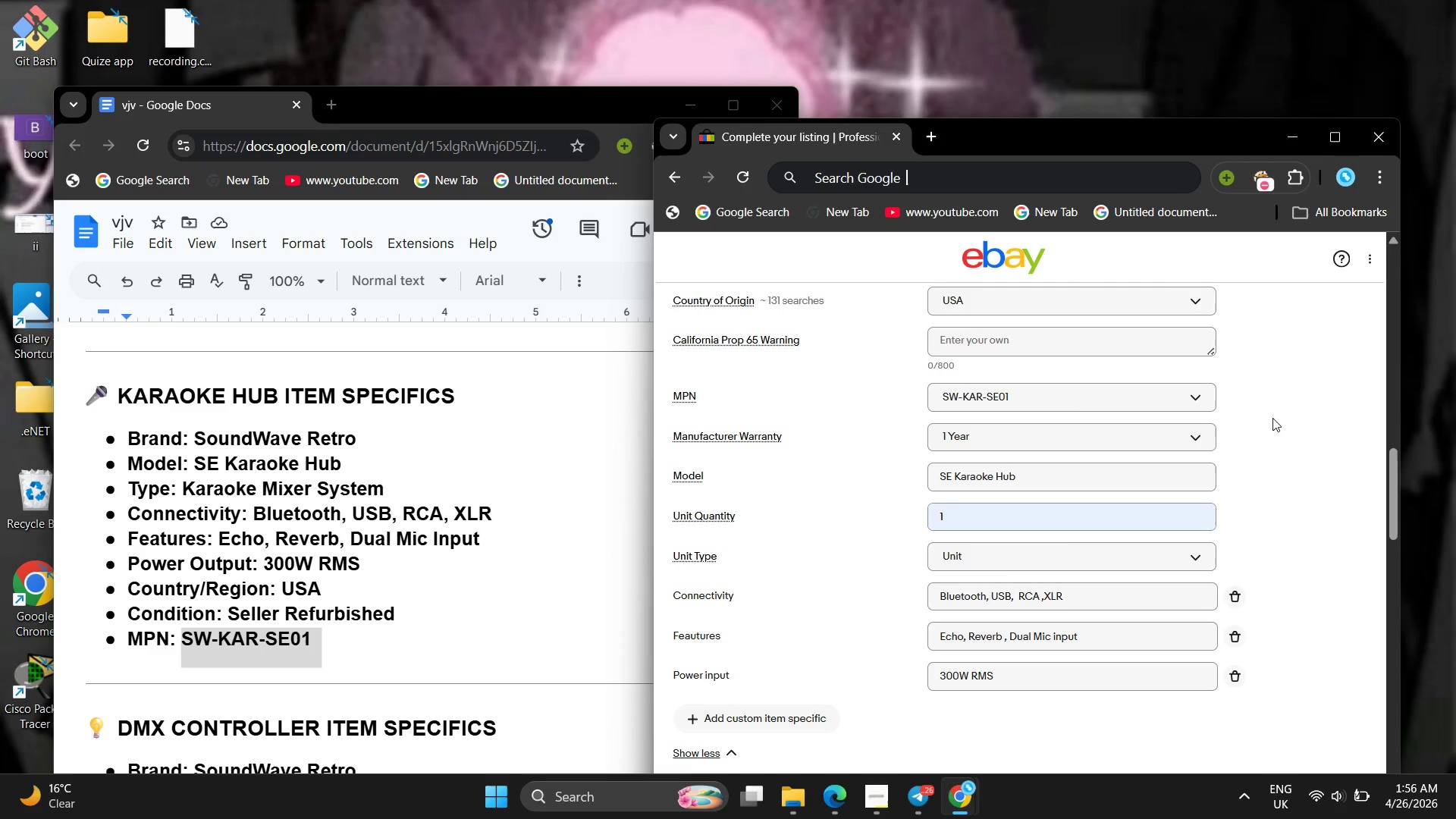 
wait(8.39)
 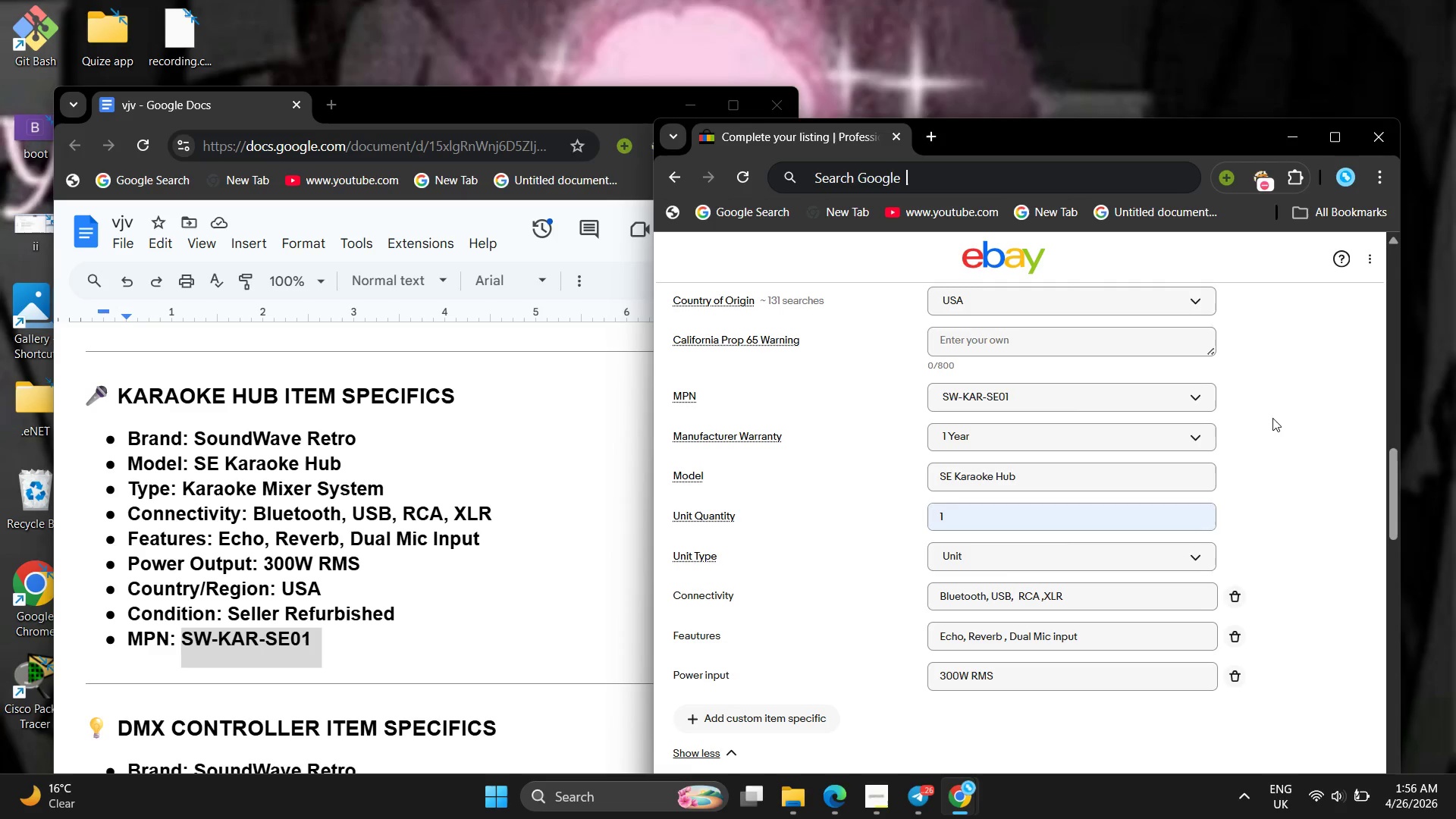 
left_click([890, 789])